 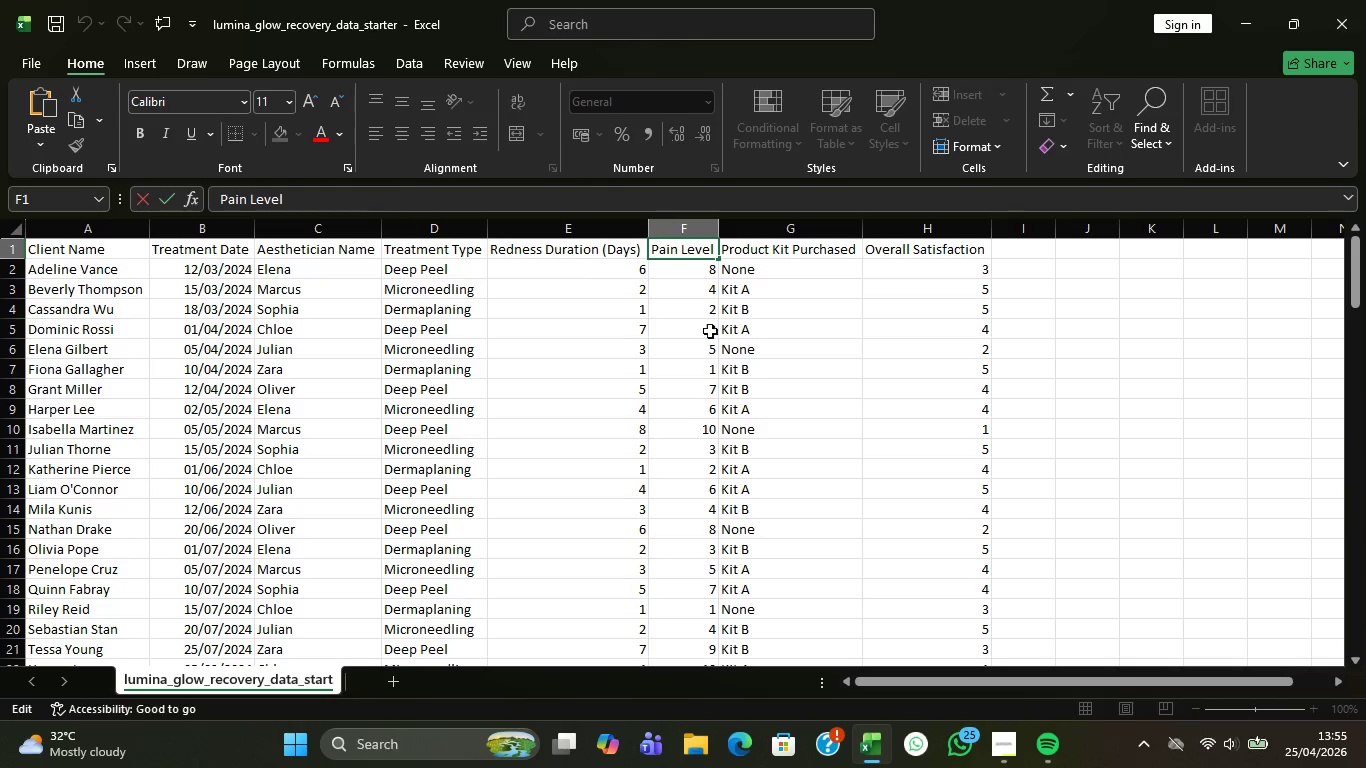 
type( (1-10))
 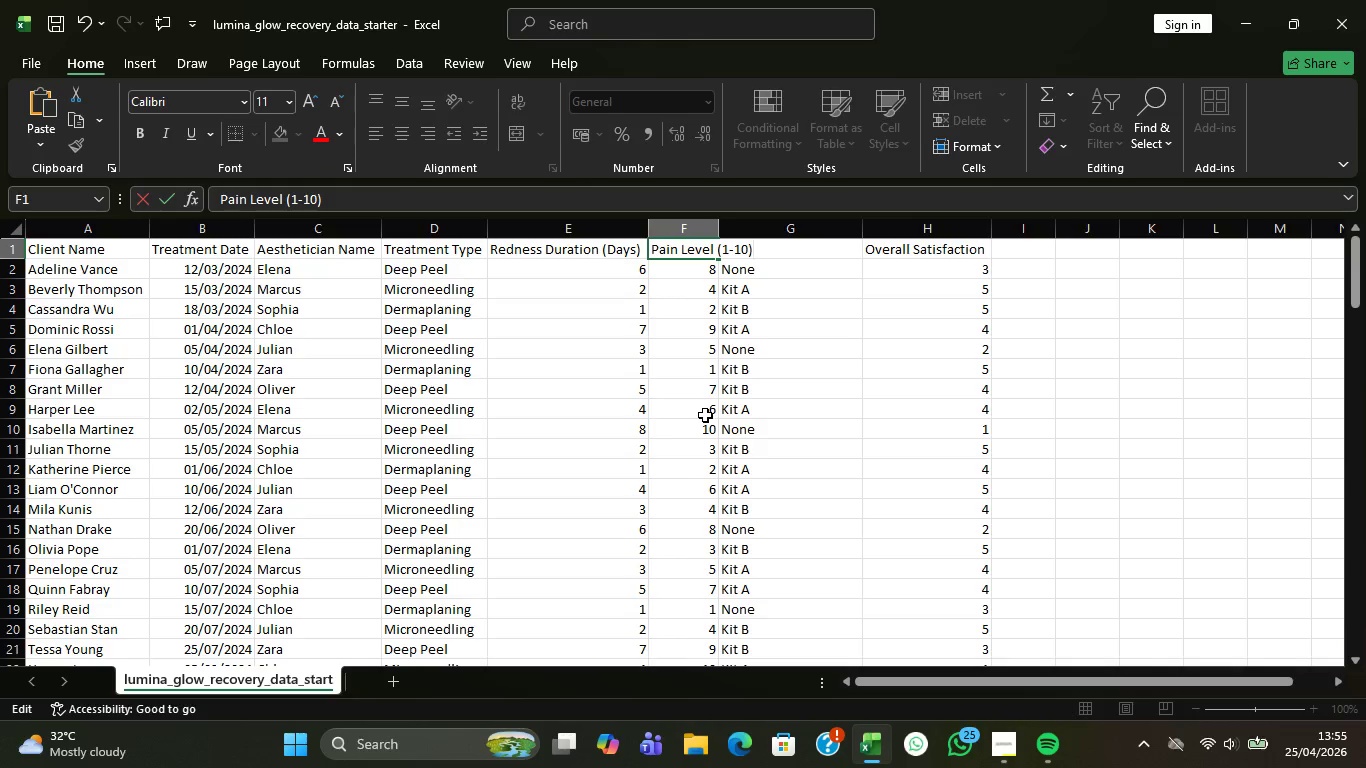 
key(Enter)
 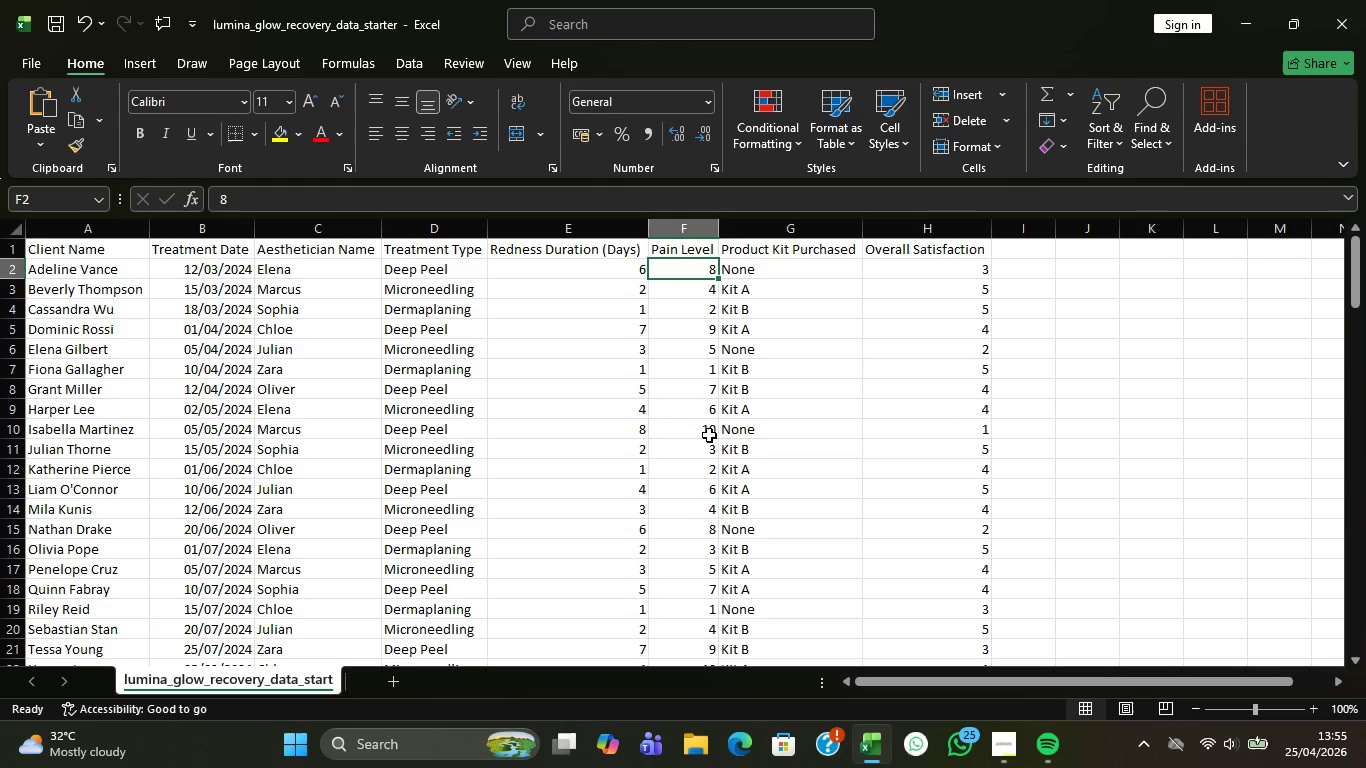 
scroll: coordinate [703, 435], scroll_direction: down, amount: 34.0
 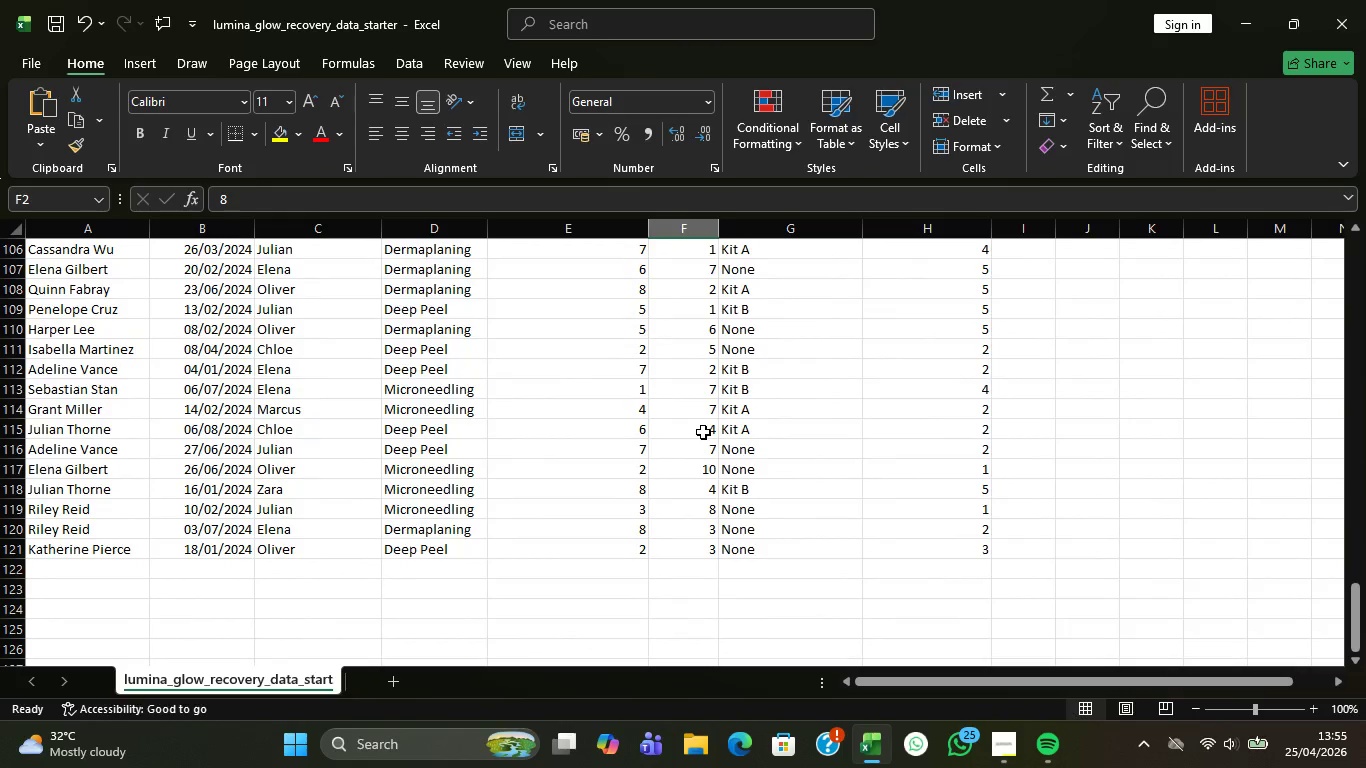 
scroll: coordinate [730, 435], scroll_direction: up, amount: 37.0
 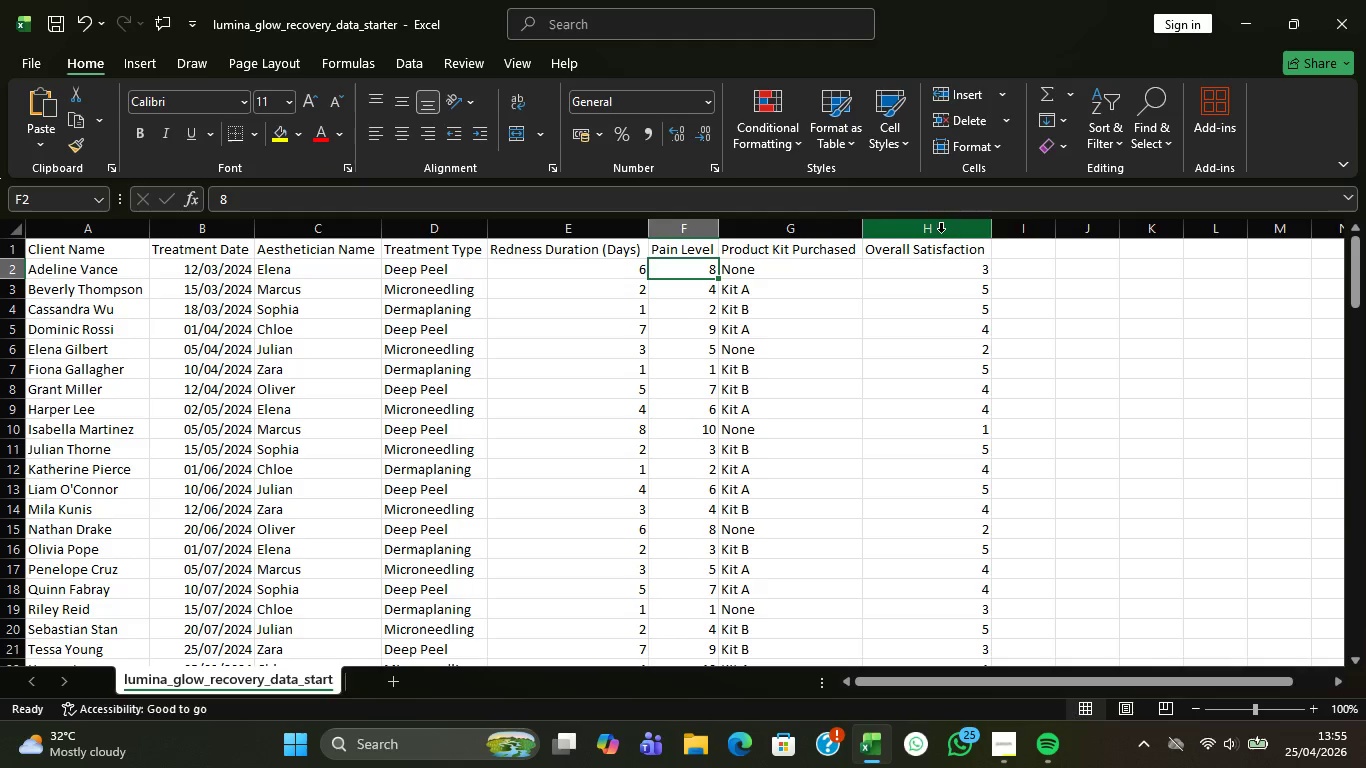 
left_click([946, 250])
 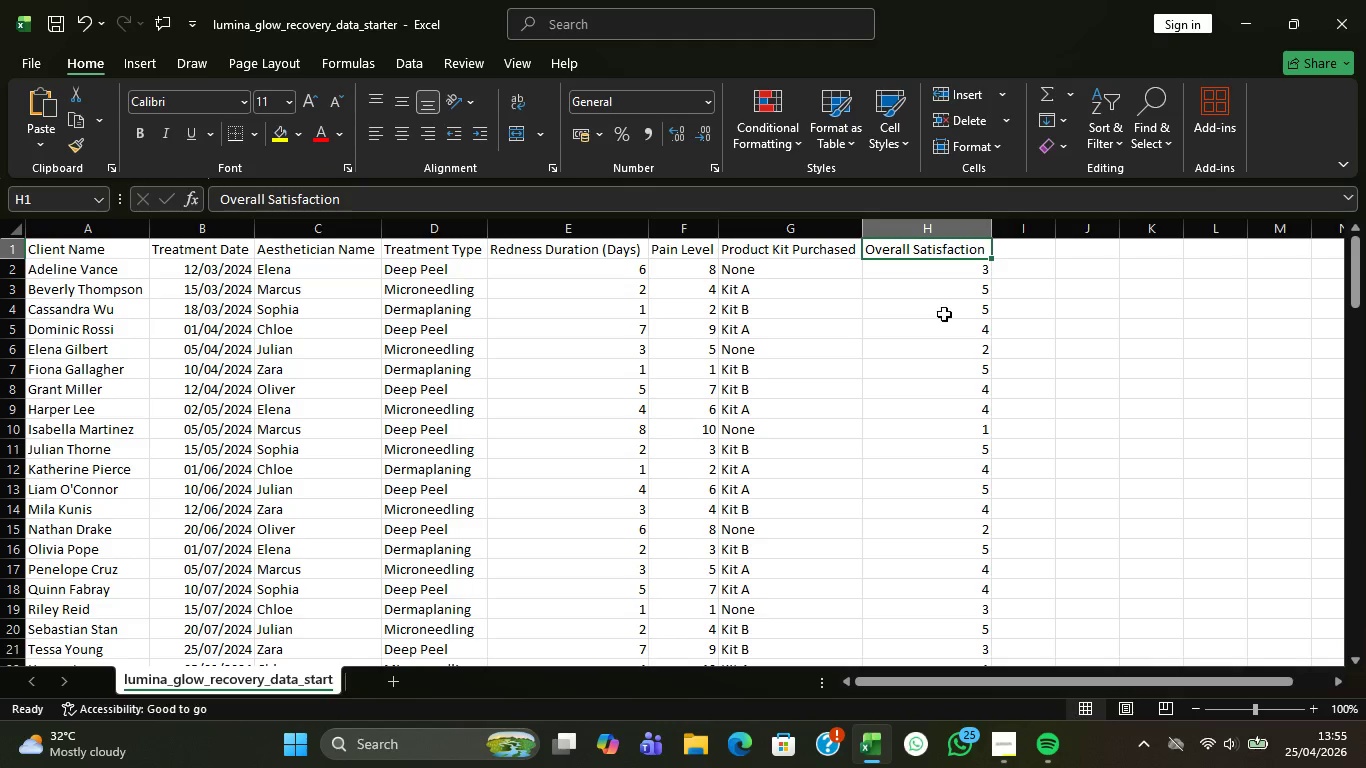 
wait(10.25)
 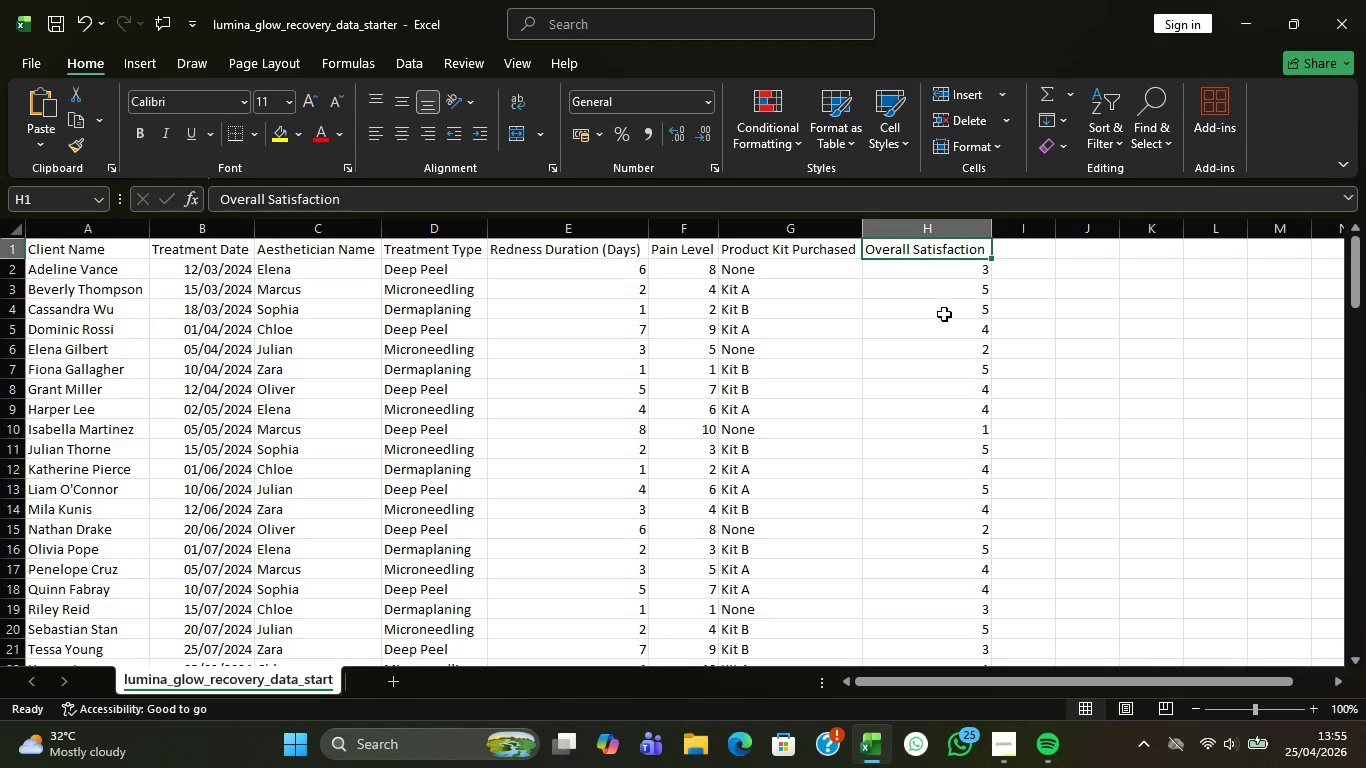 
double_click([982, 249])
 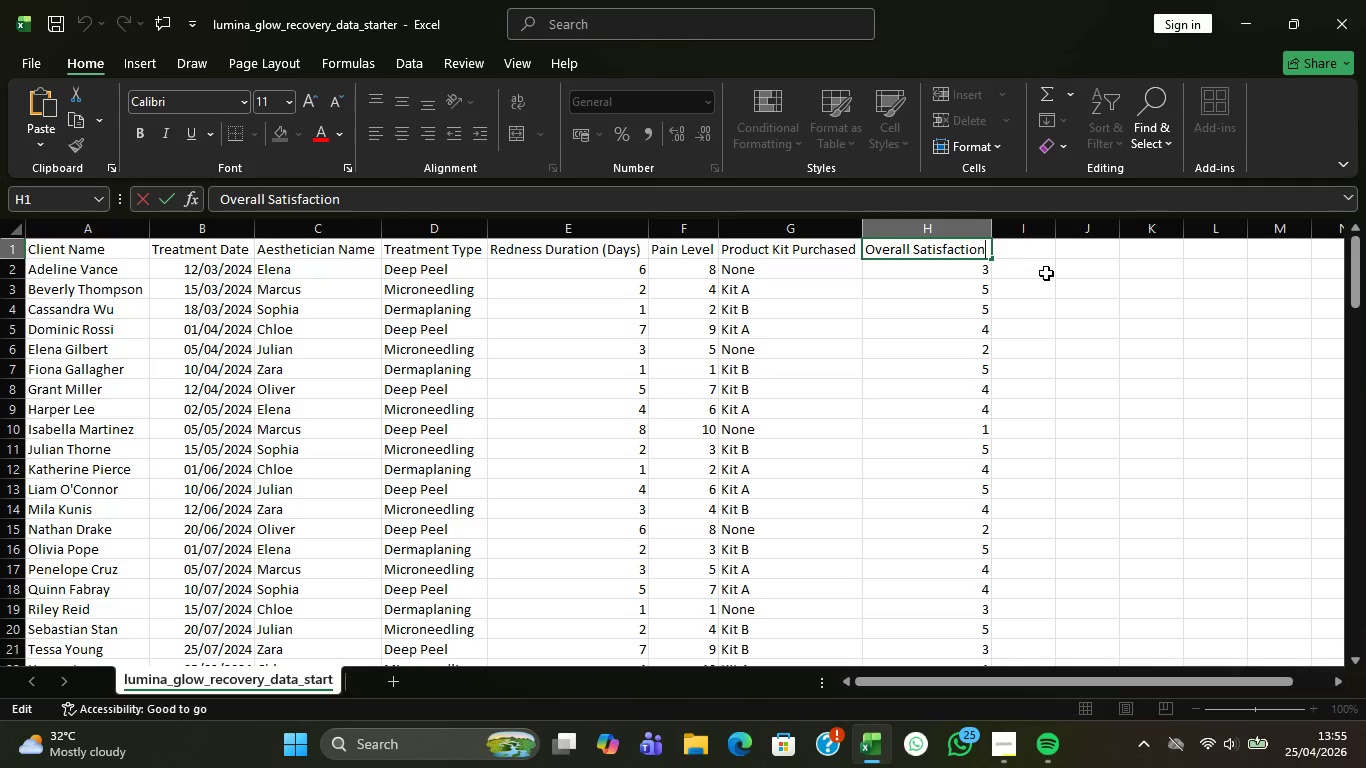 
type( (1-5))
 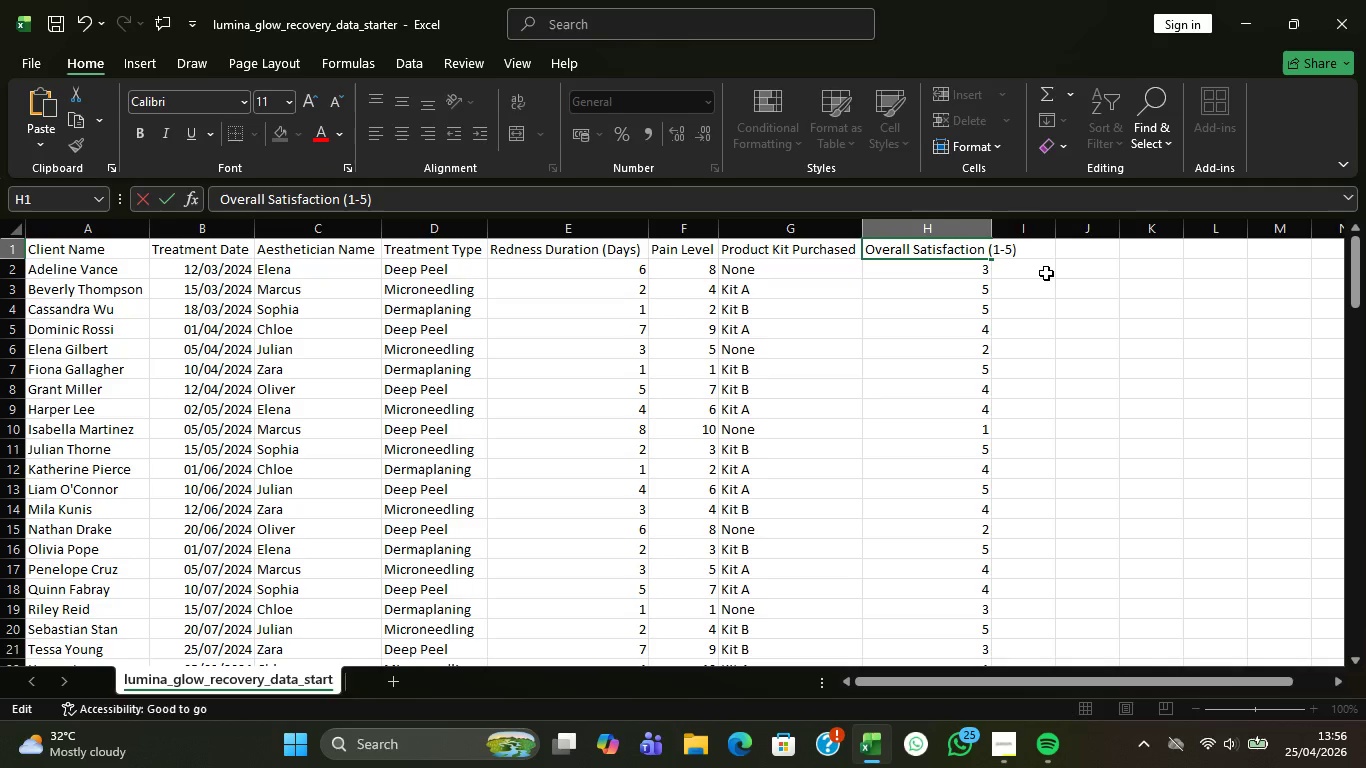 
key(Enter)
 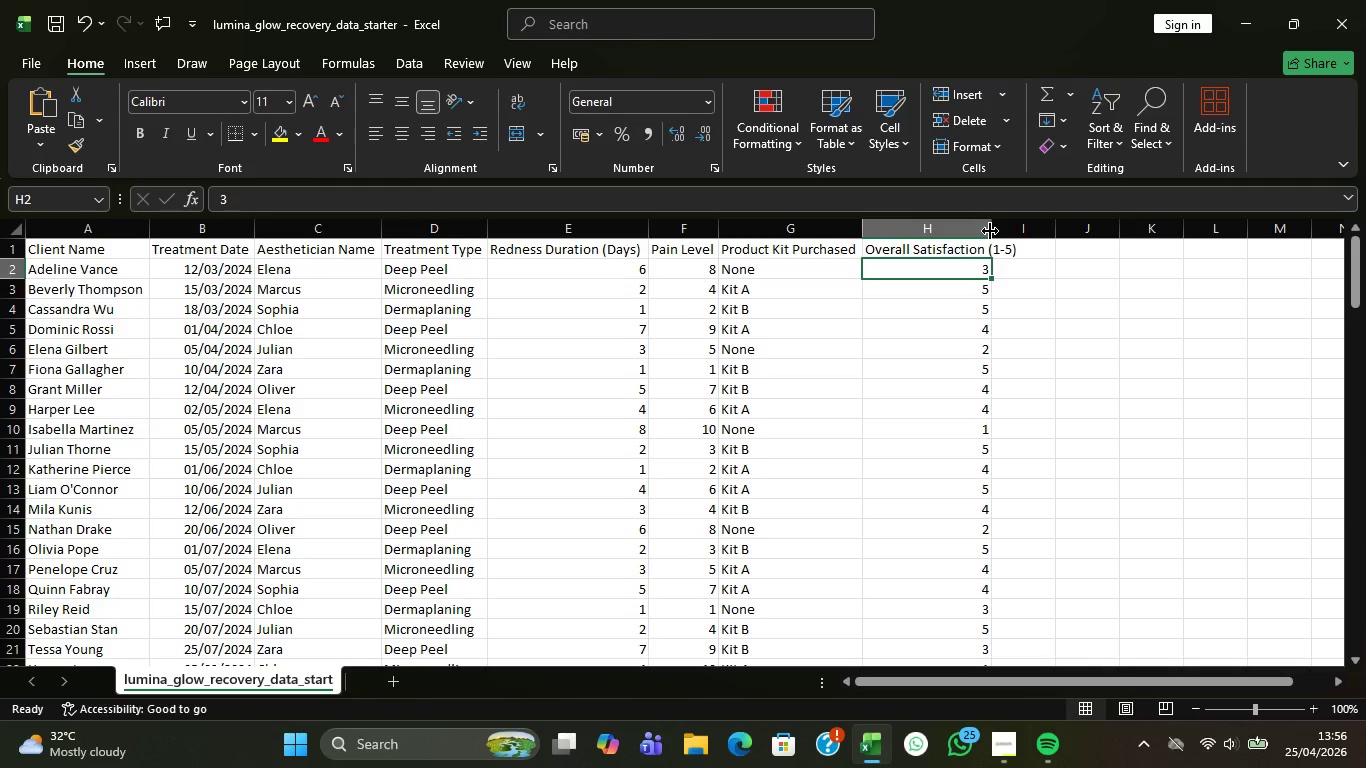 
double_click([990, 231])
 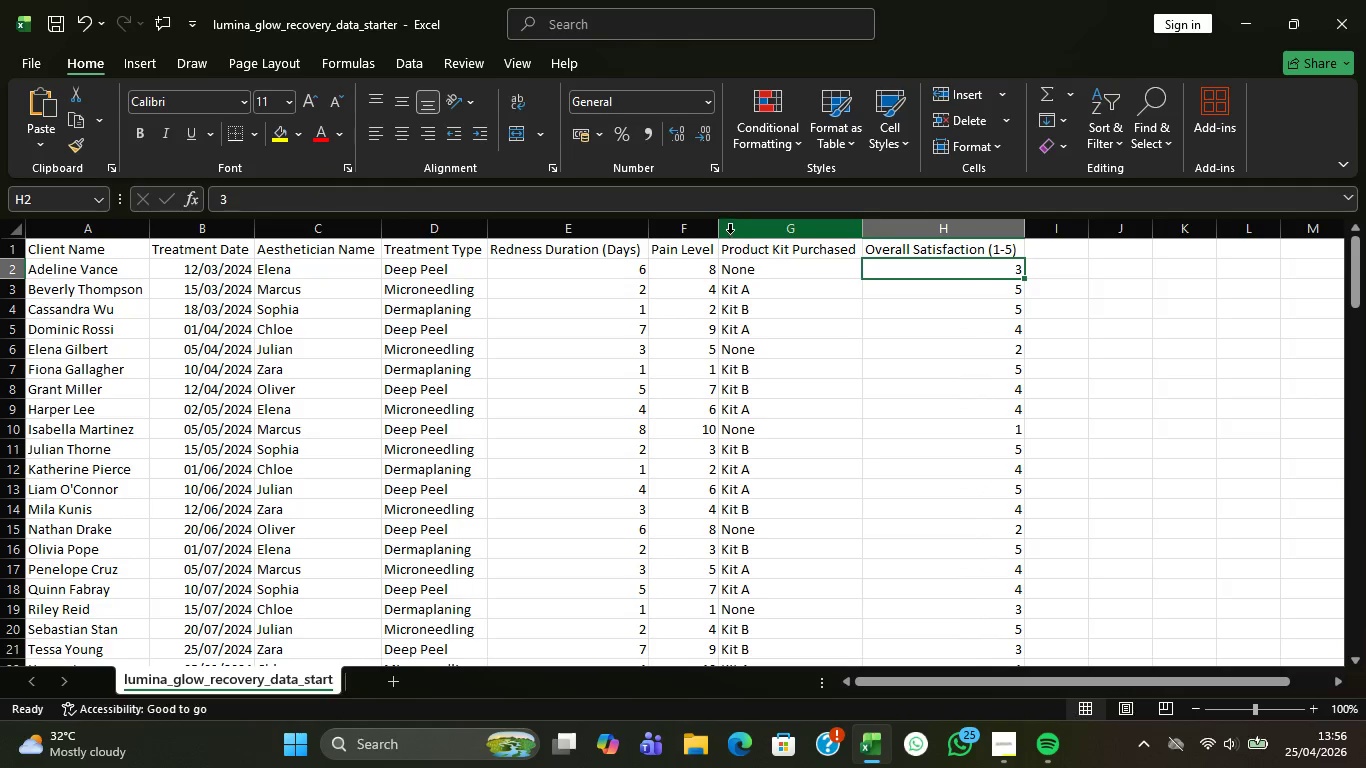 
double_click([718, 234])
 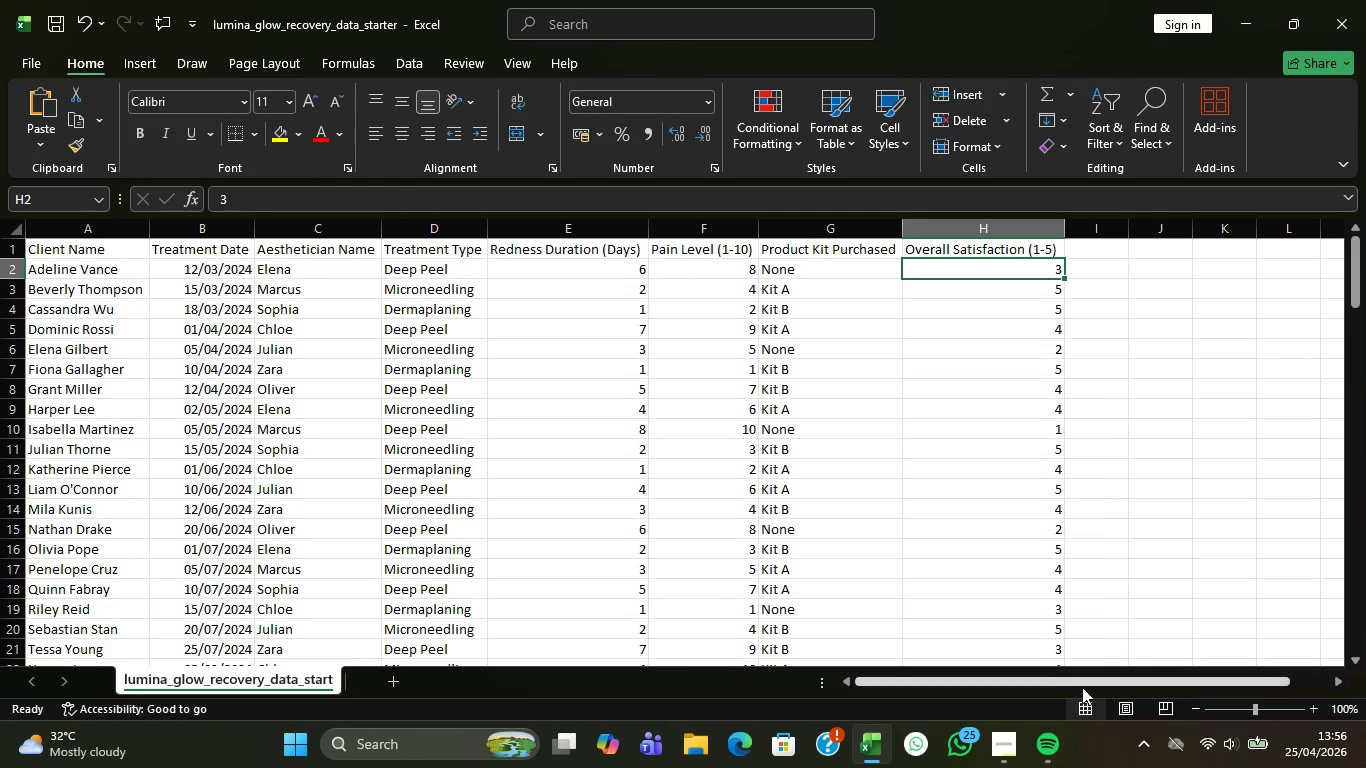 
left_click_drag(start_coordinate=[1090, 683], to_coordinate=[948, 683])
 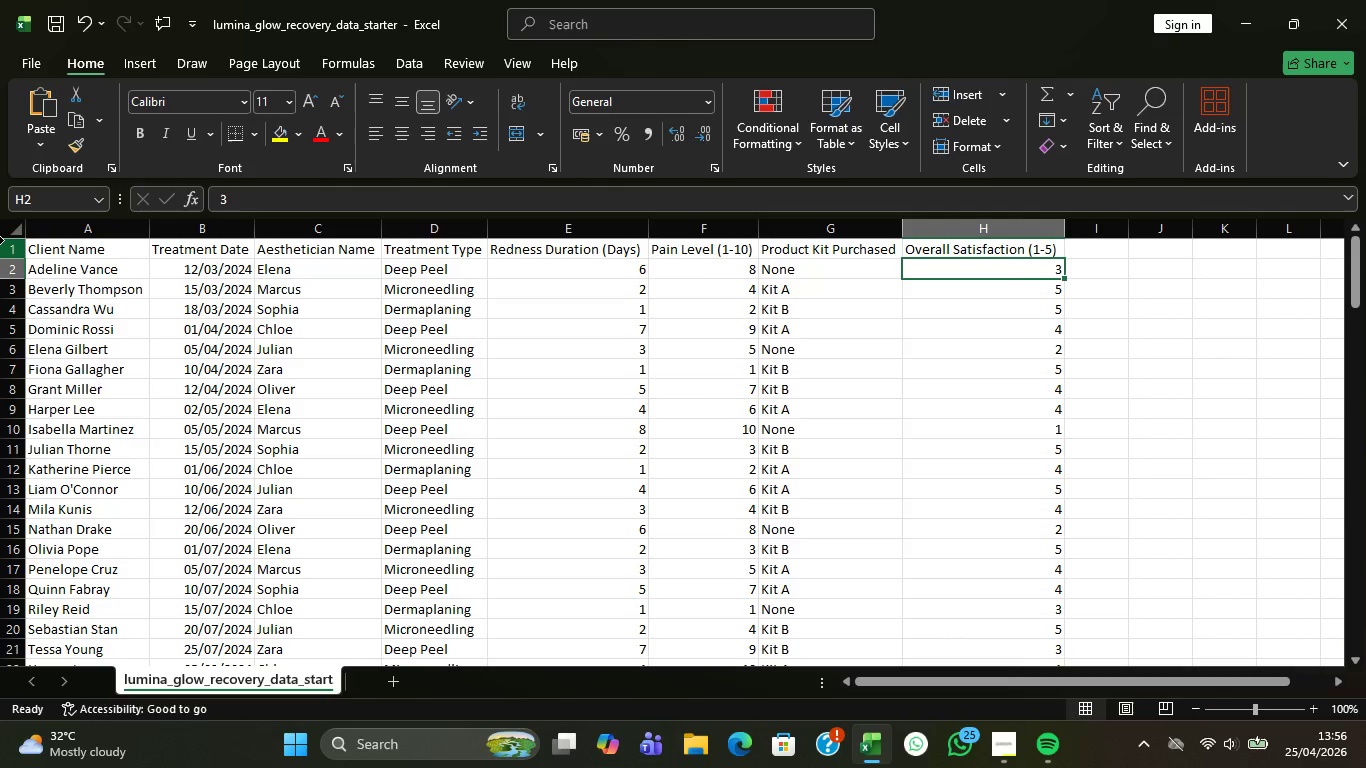 
left_click([14, 243])
 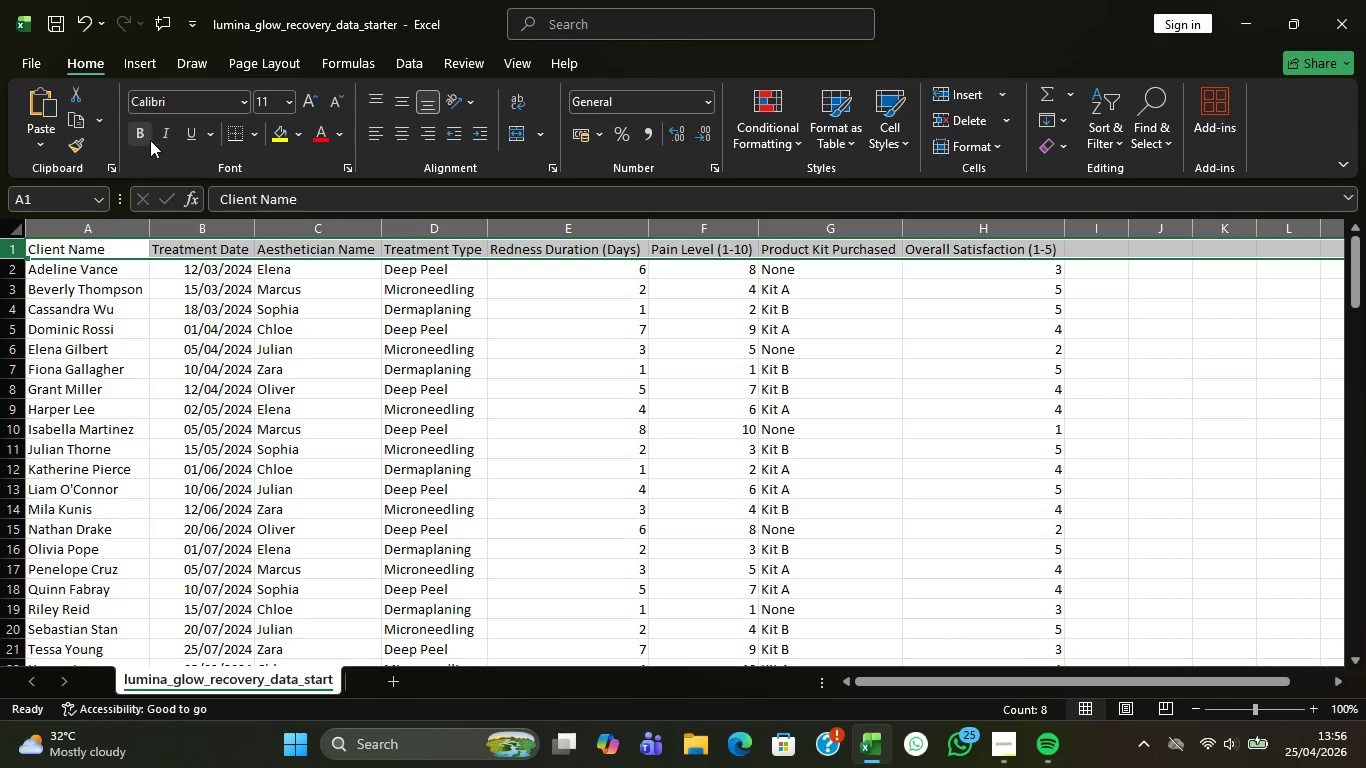 
left_click([144, 139])
 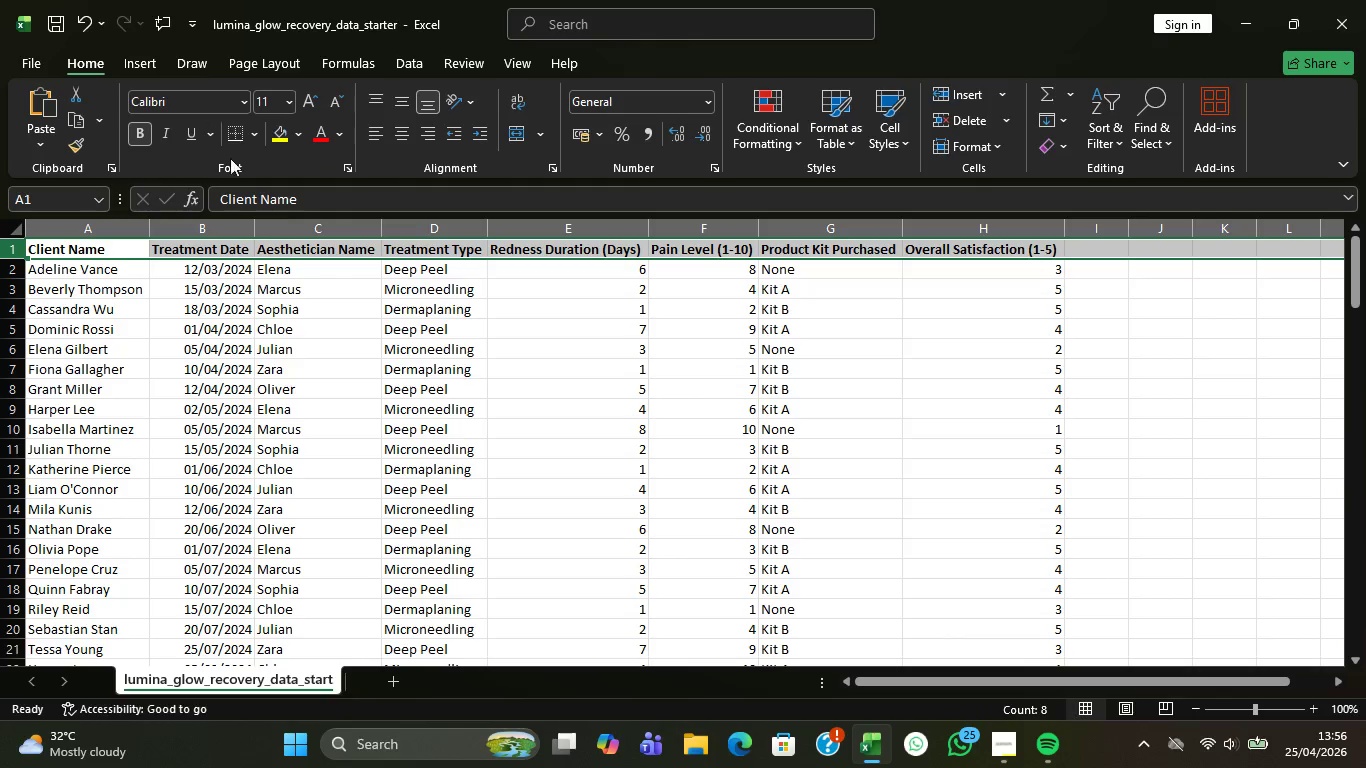 
left_click([311, 321])
 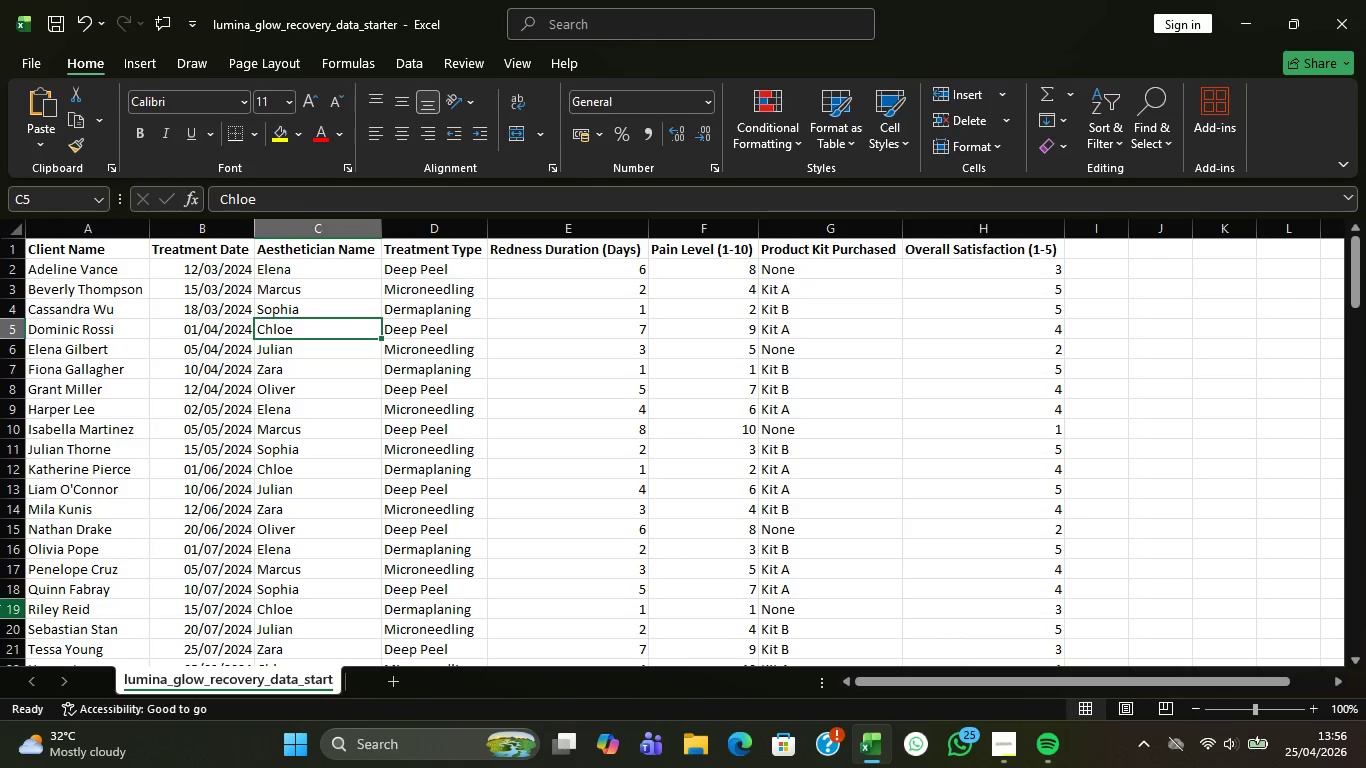 
wait(9.81)
 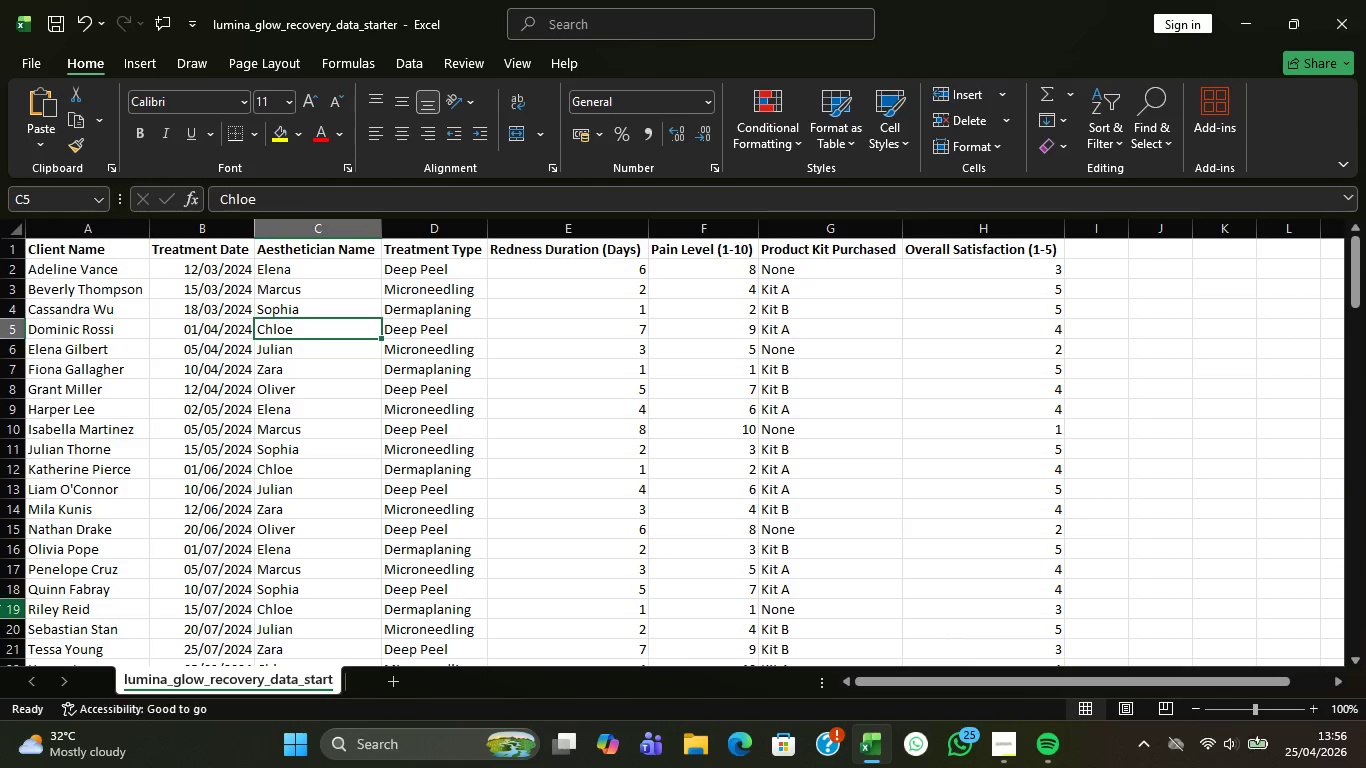 
left_click([1110, 247])
 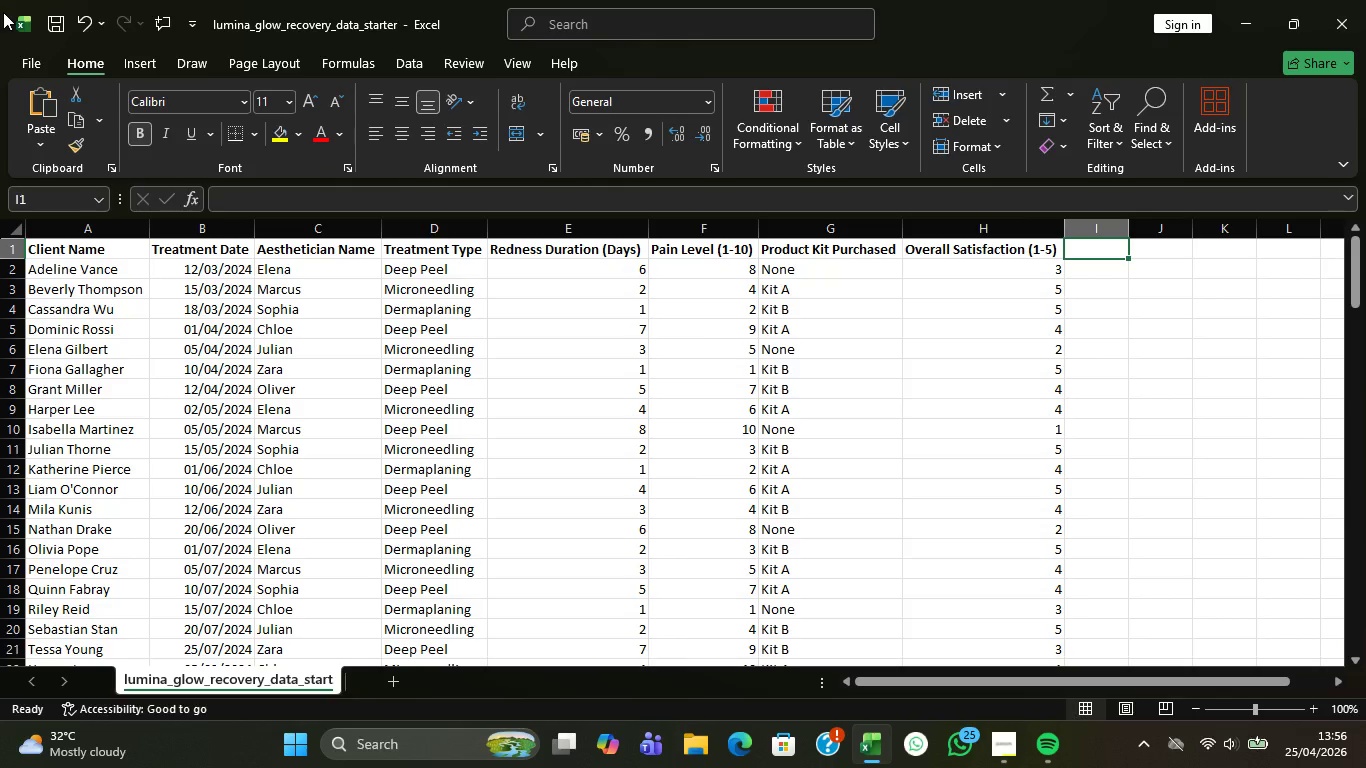 
wait(21.7)
 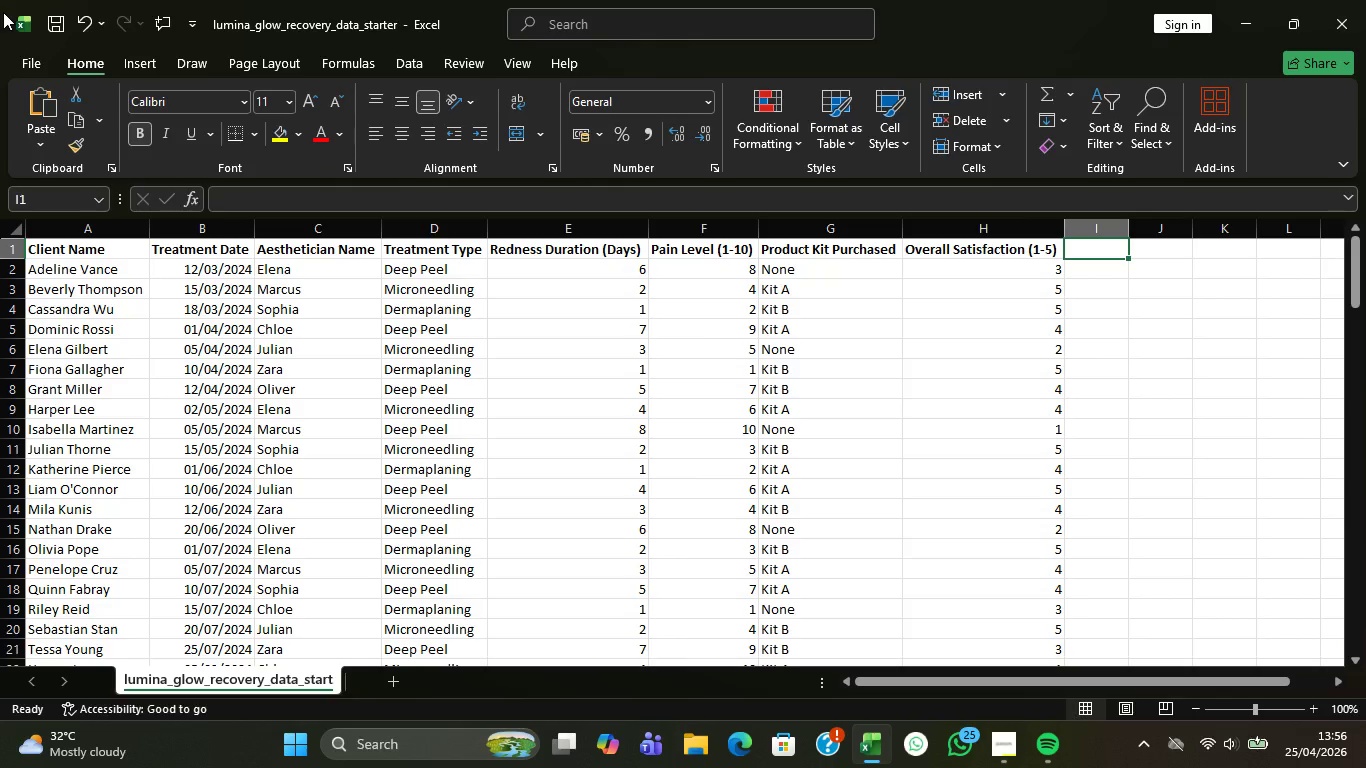 
key(R)
 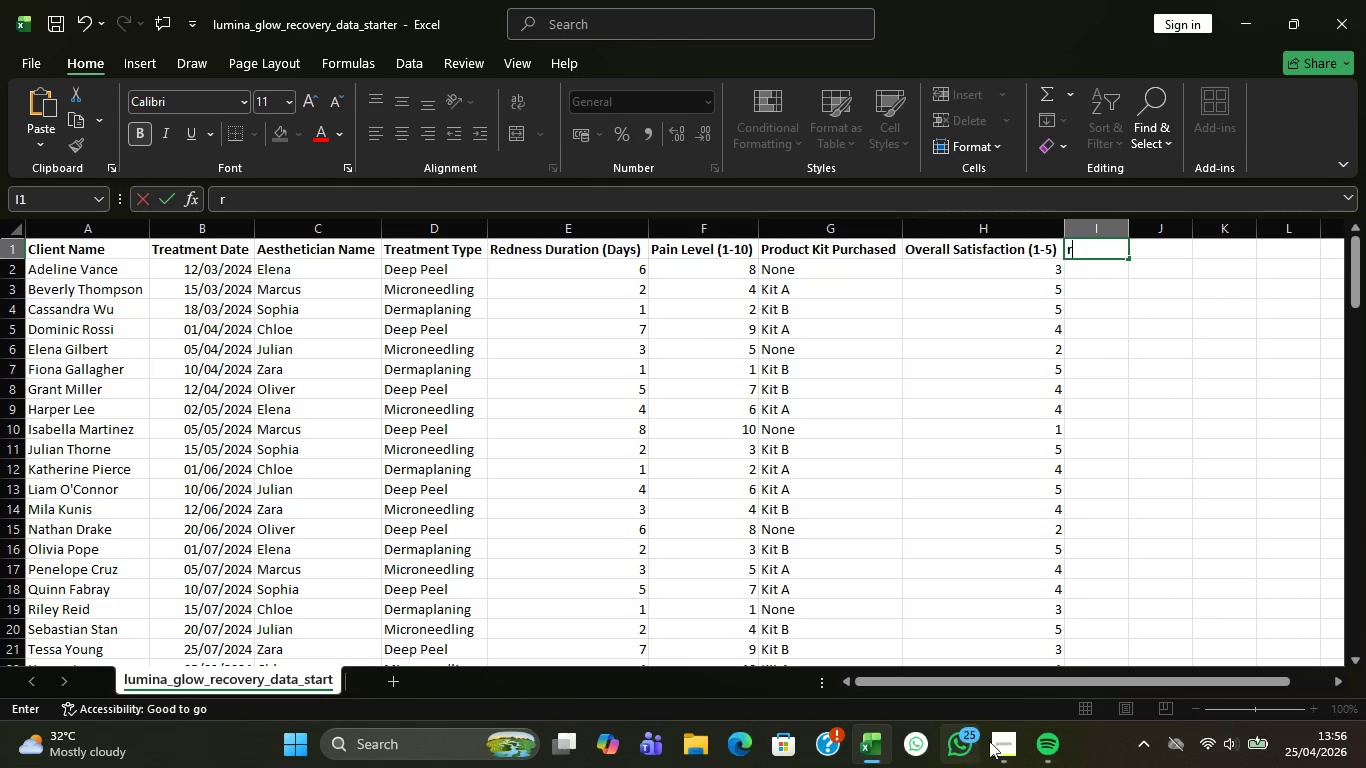 
mouse_move([1004, 650])
 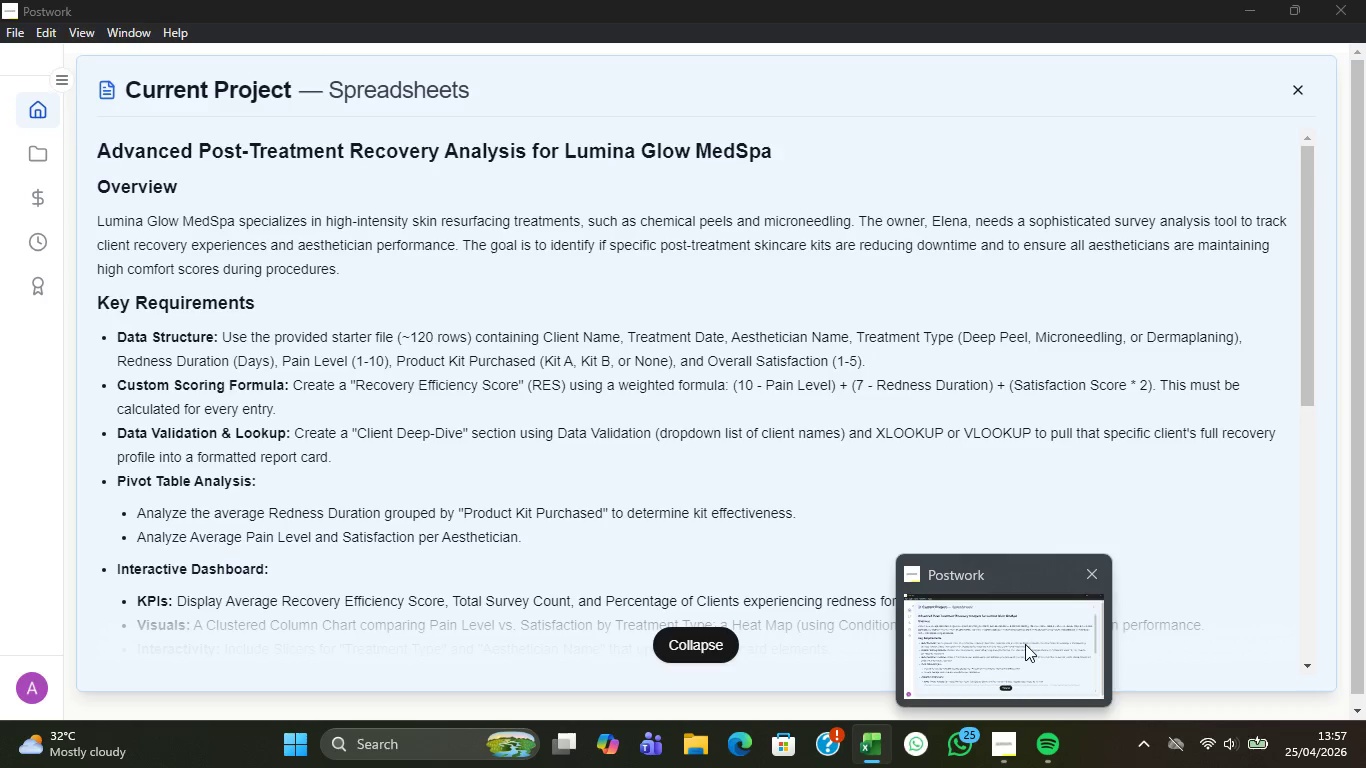 
wait(11.71)
 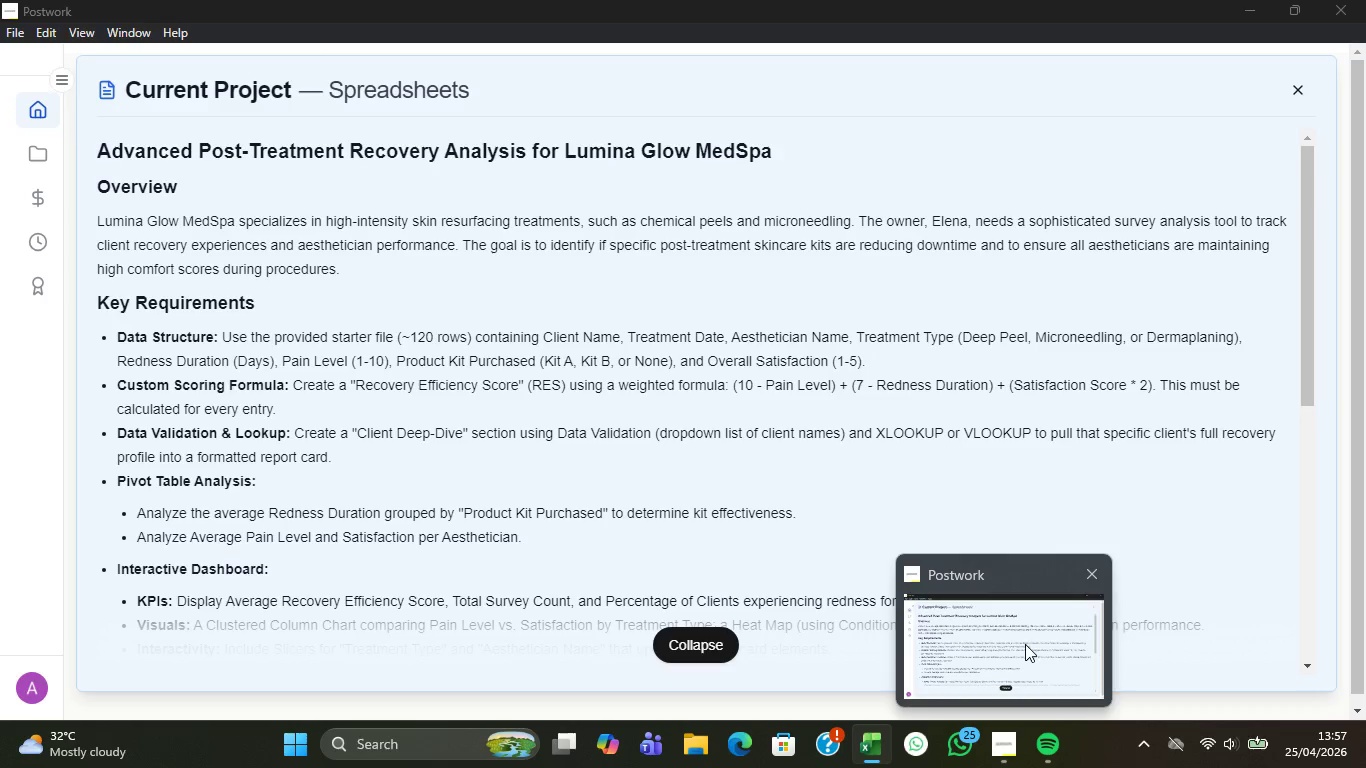 
key(Backspace)
type(Recovery)
 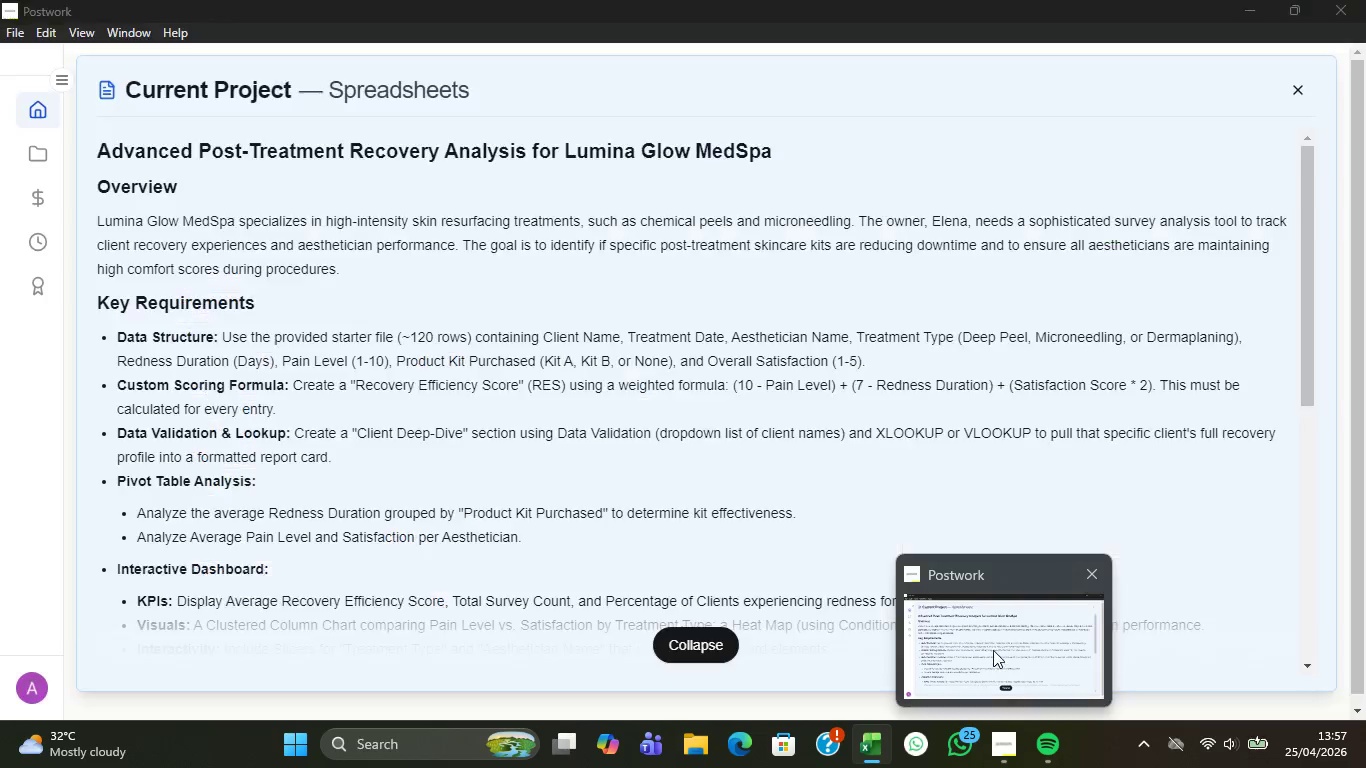 
wait(10.0)
 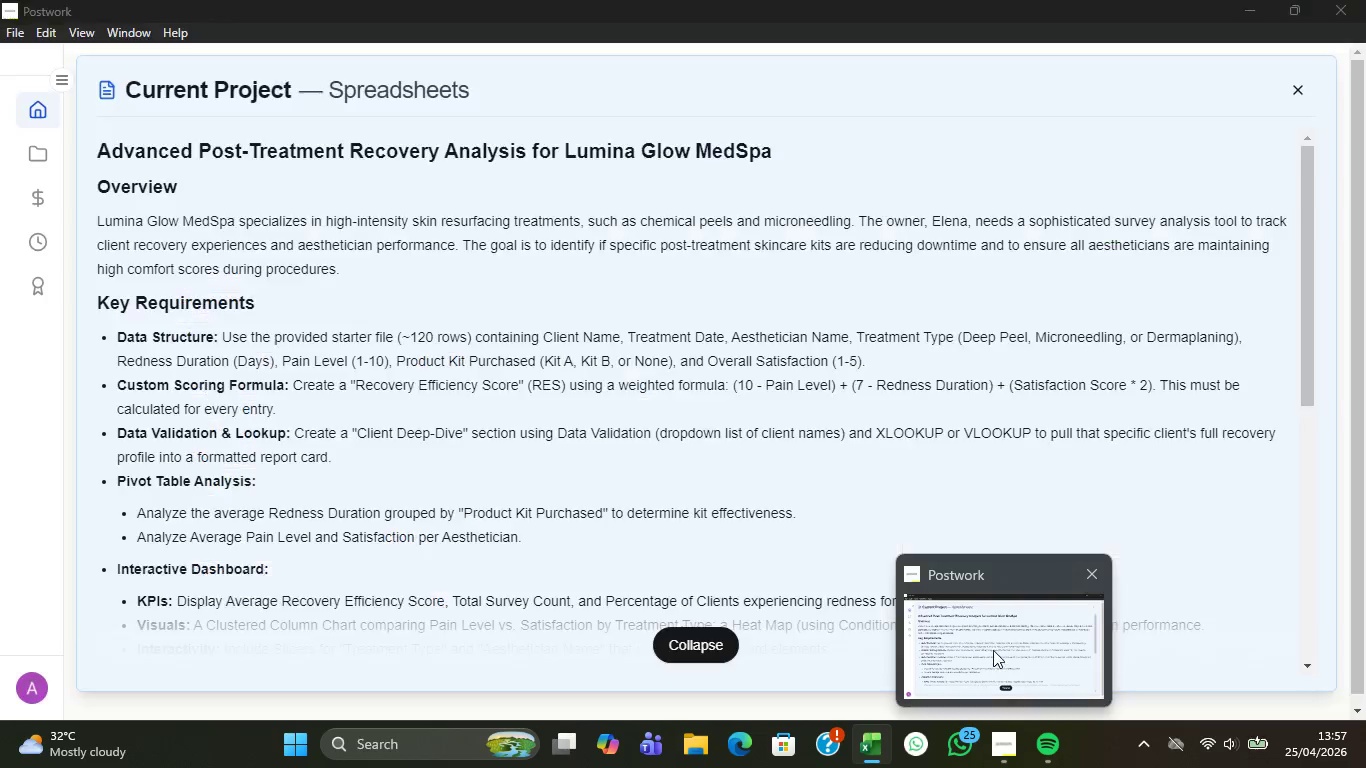 
type(E)
key(Backspace)
type( Efficiency)
 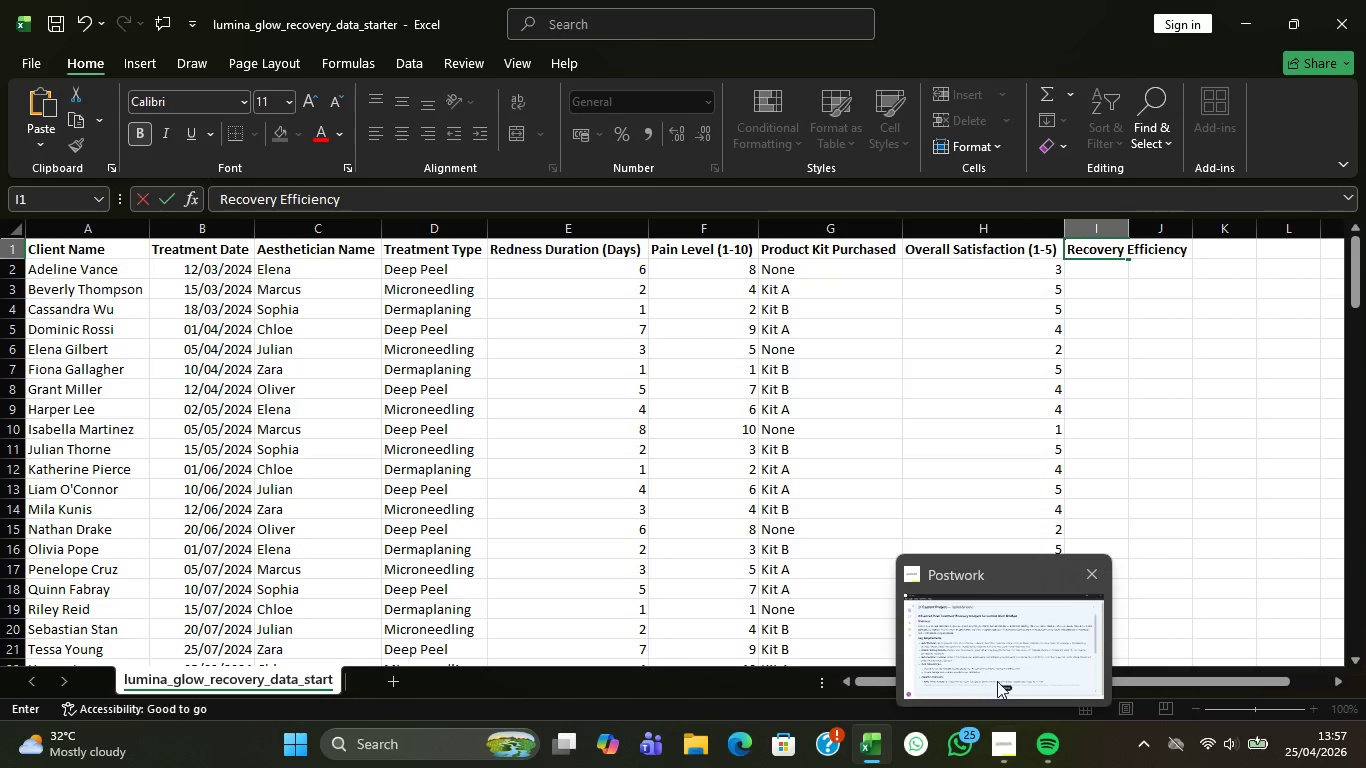 
wait(8.38)
 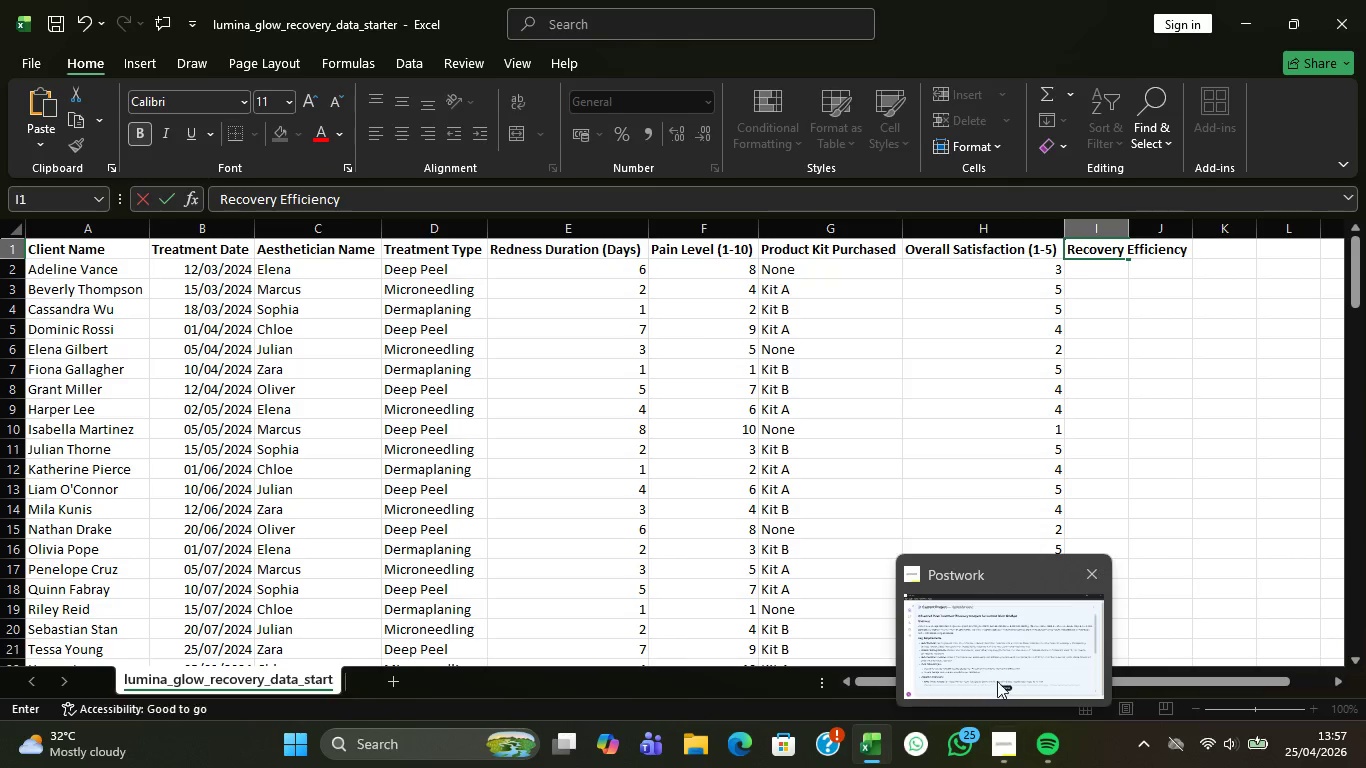 
type( Score)
 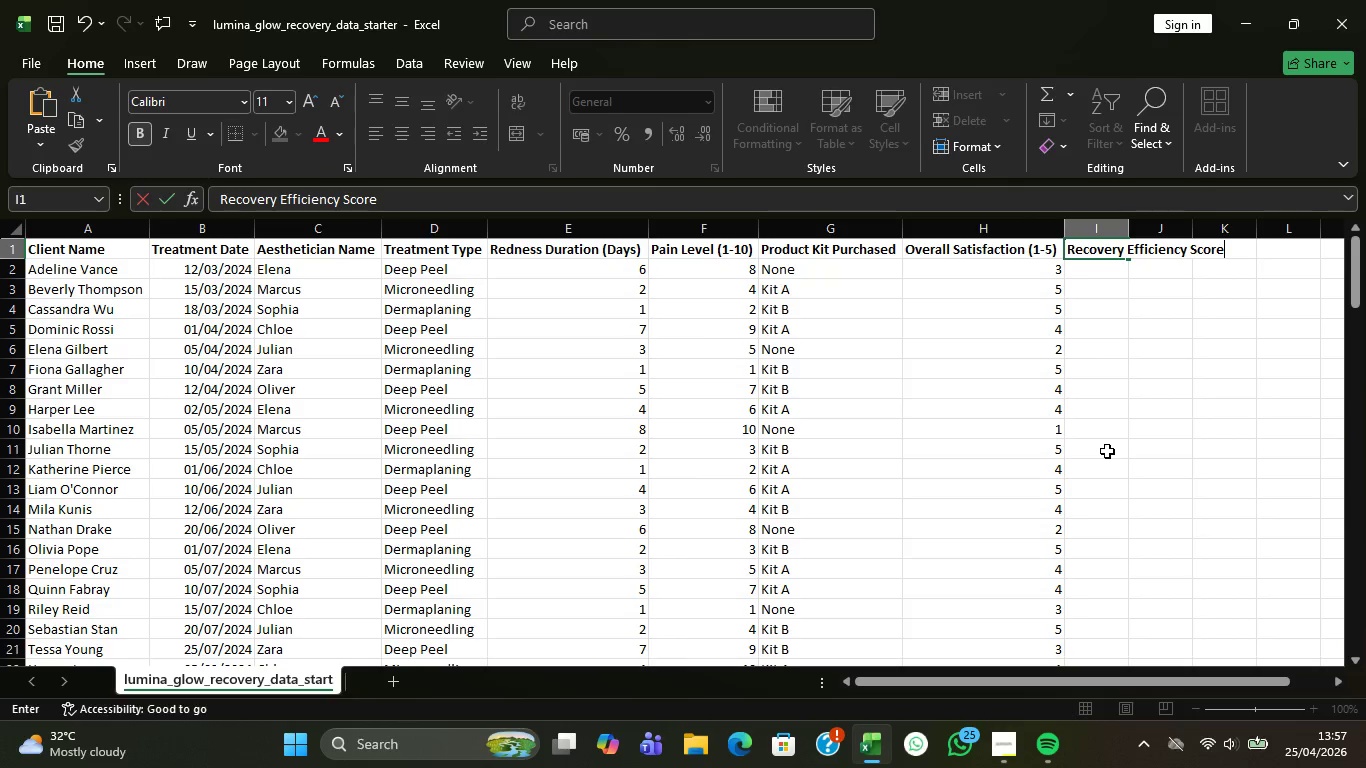 
key(Enter)
 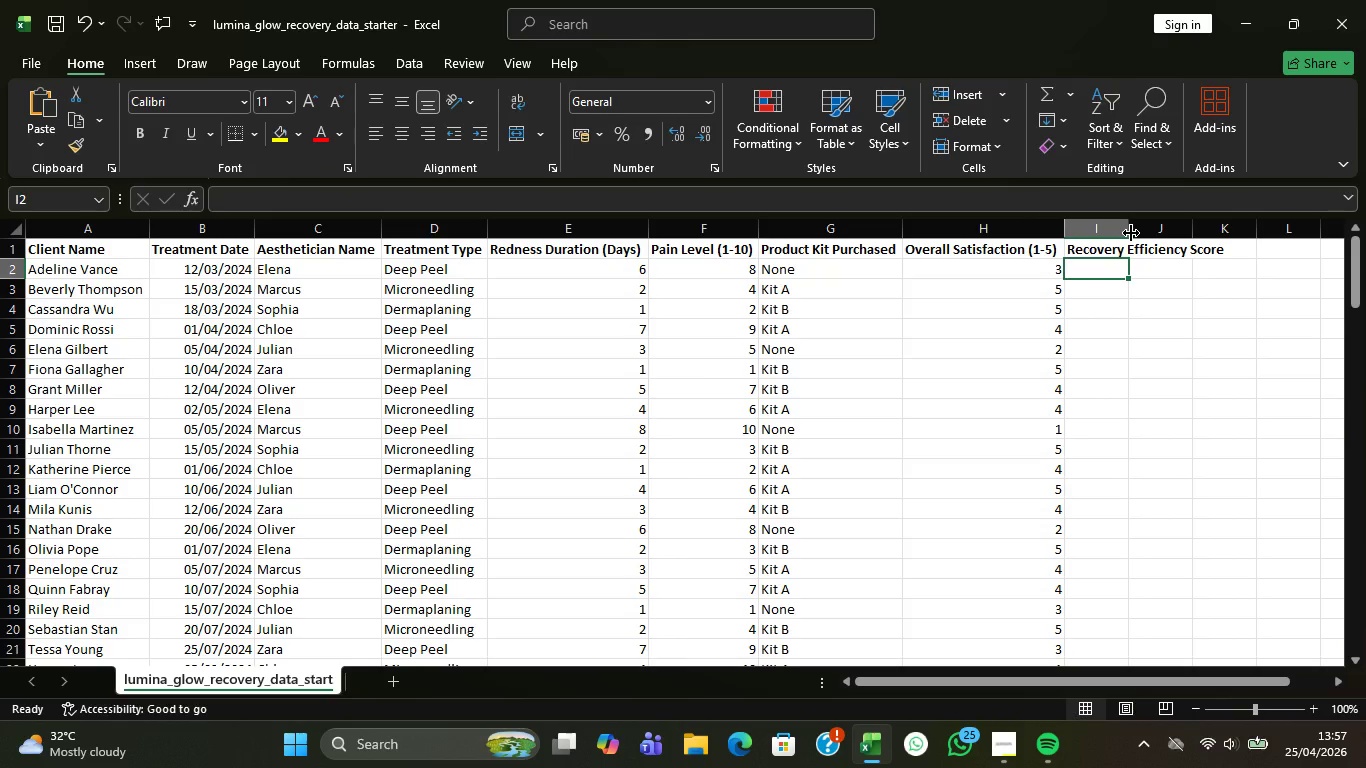 
left_click_drag(start_coordinate=[1131, 233], to_coordinate=[1229, 229])
 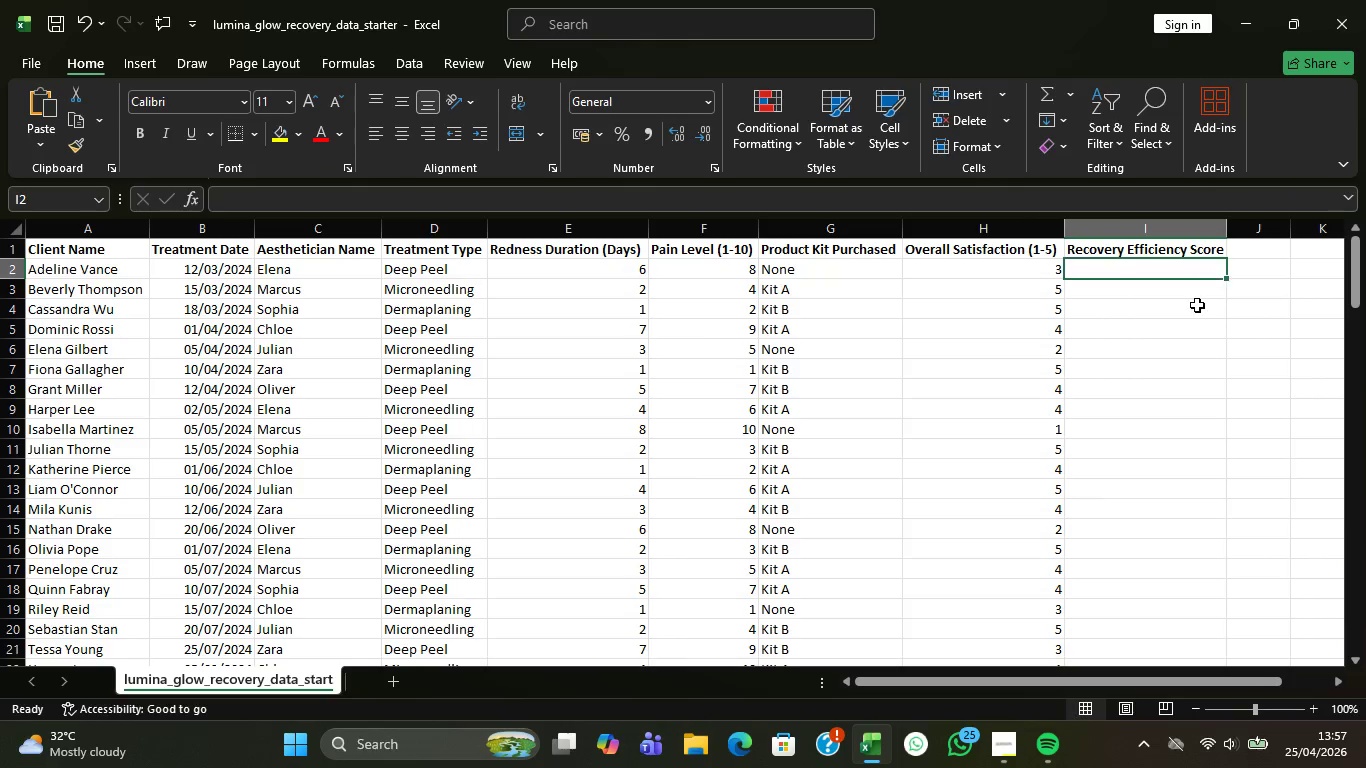 
left_click([1190, 306])
 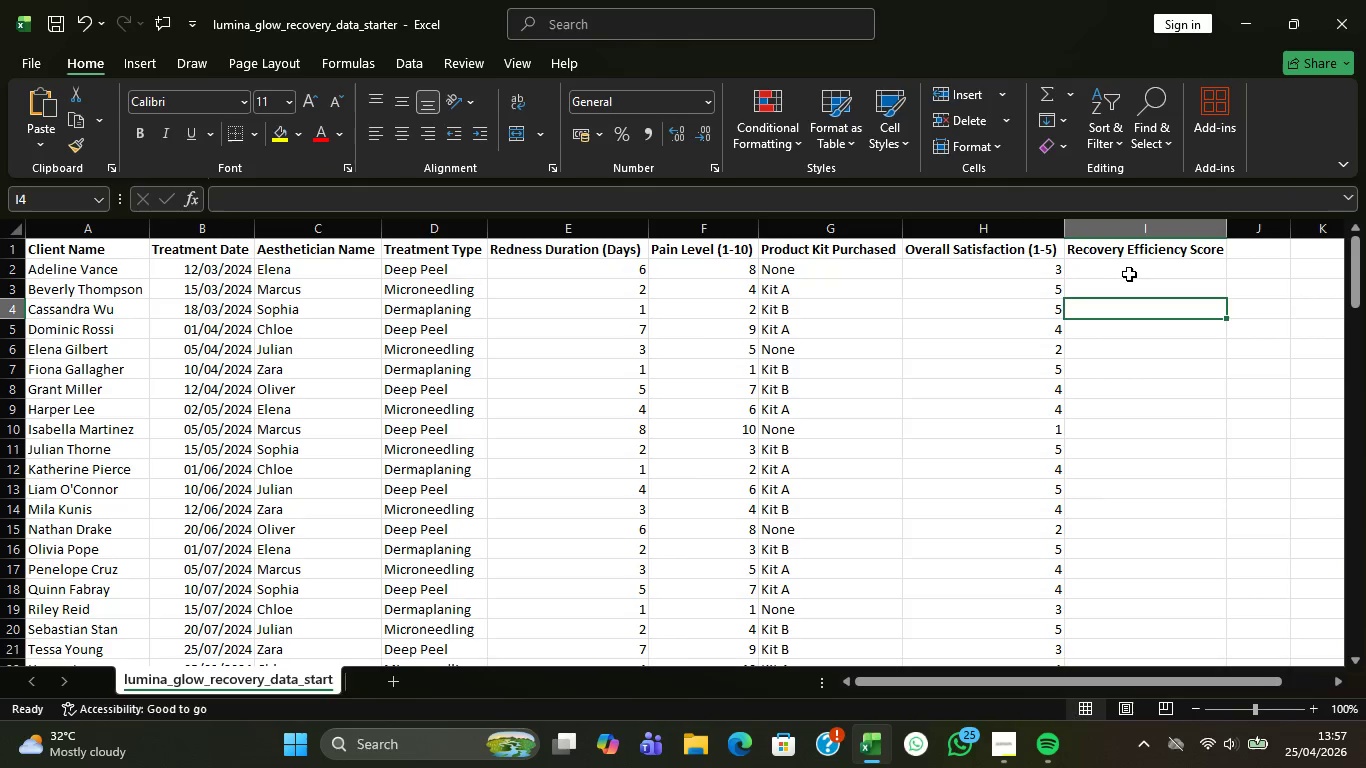 
left_click([1125, 272])
 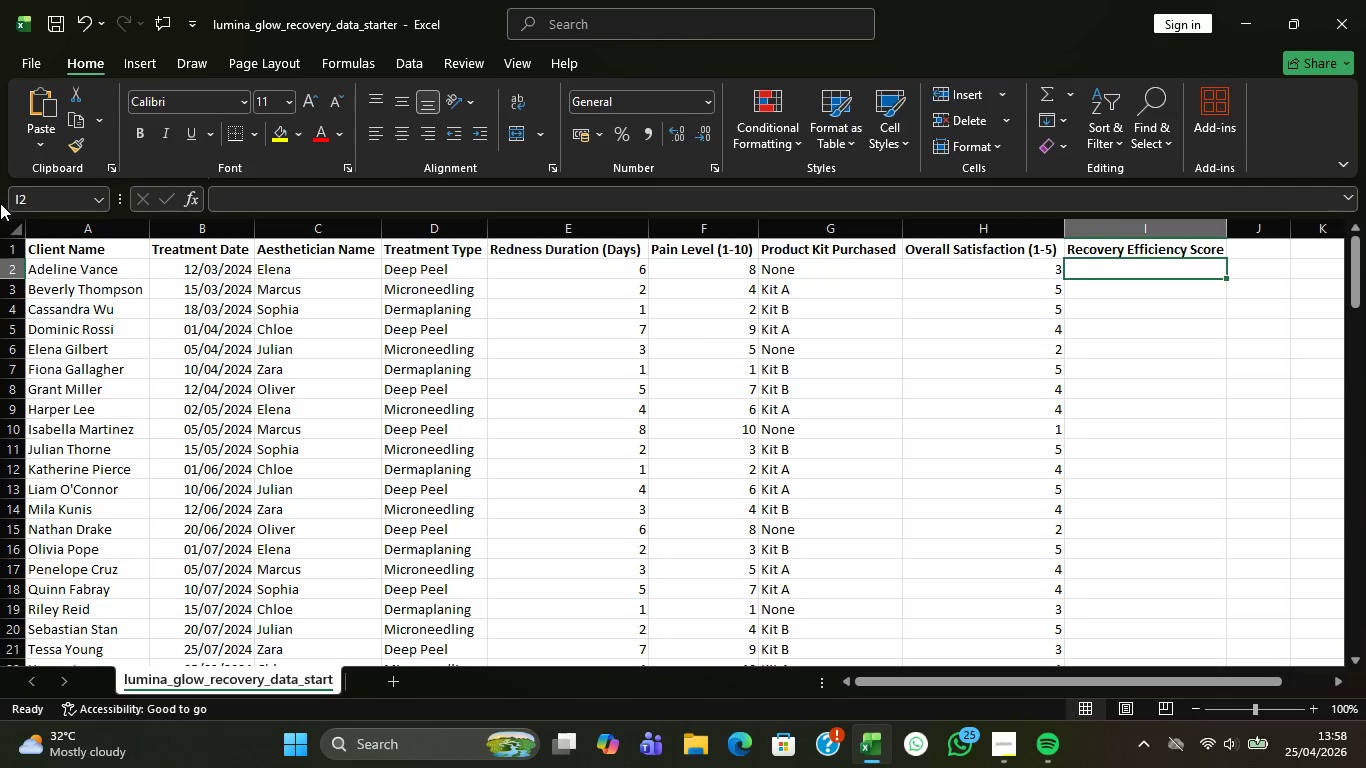 
wait(12.11)
 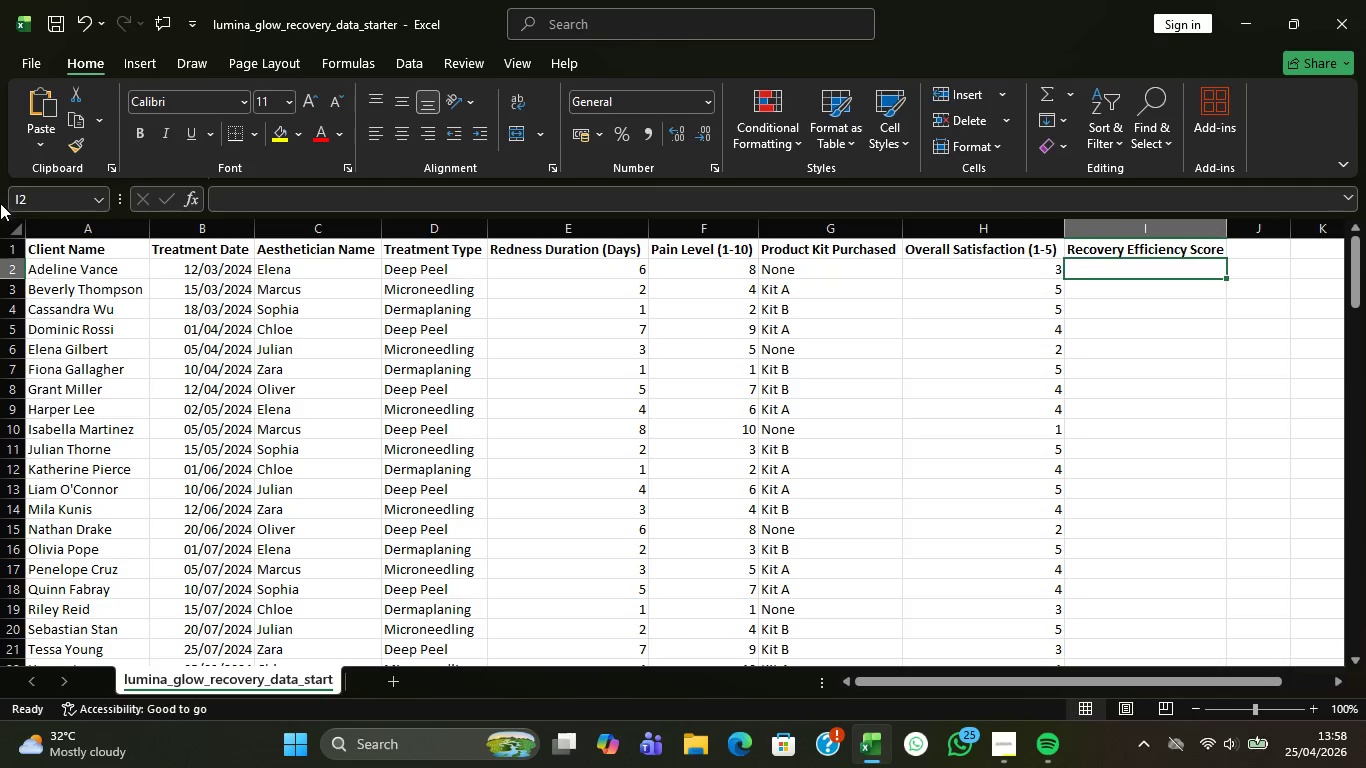 
key(I)
 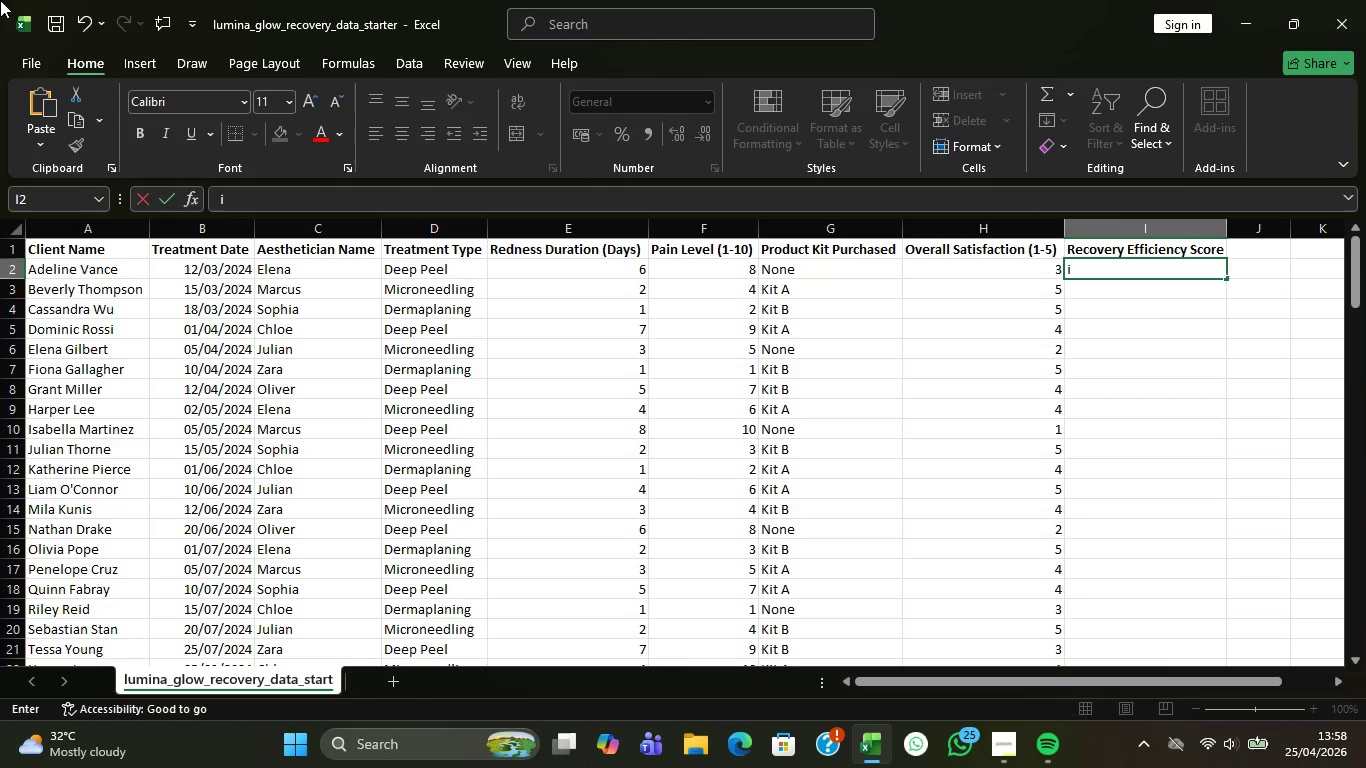 
key(Backspace)
 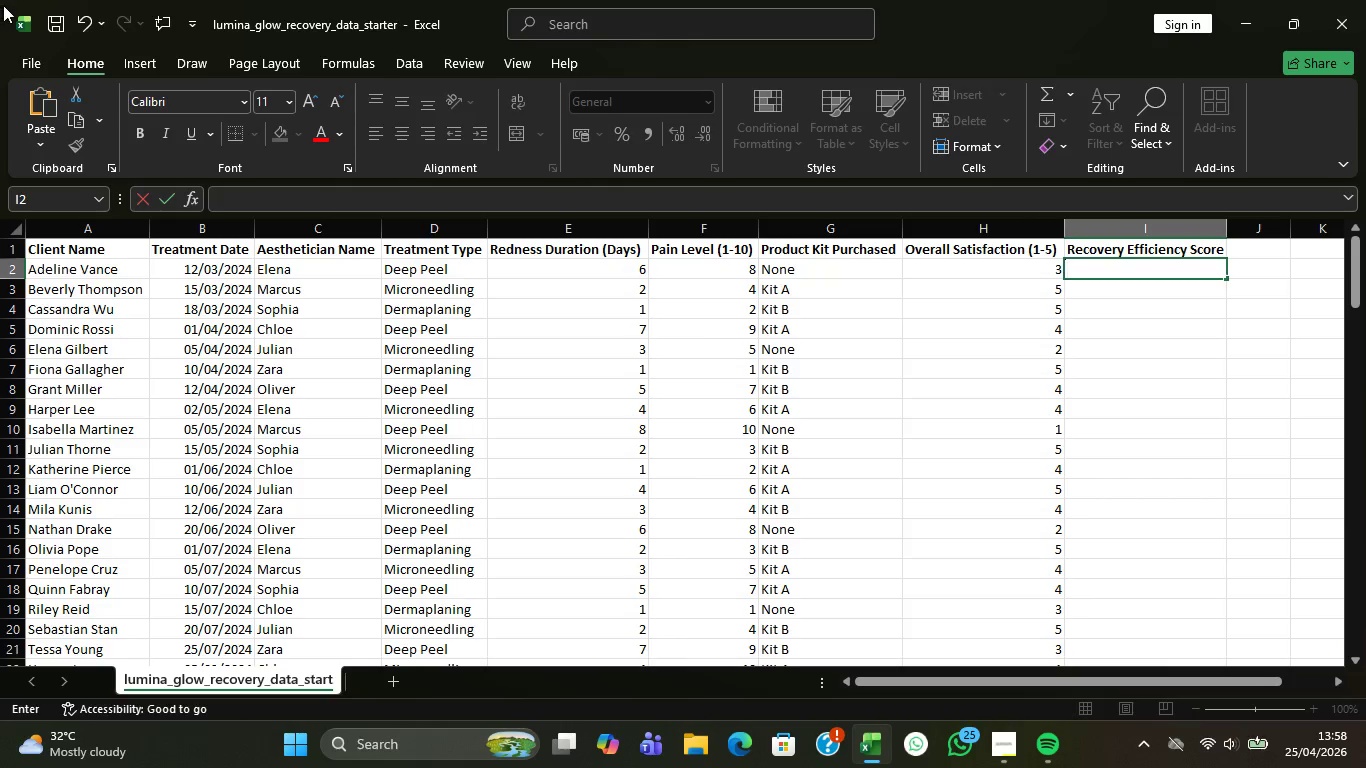 
type(=if)
 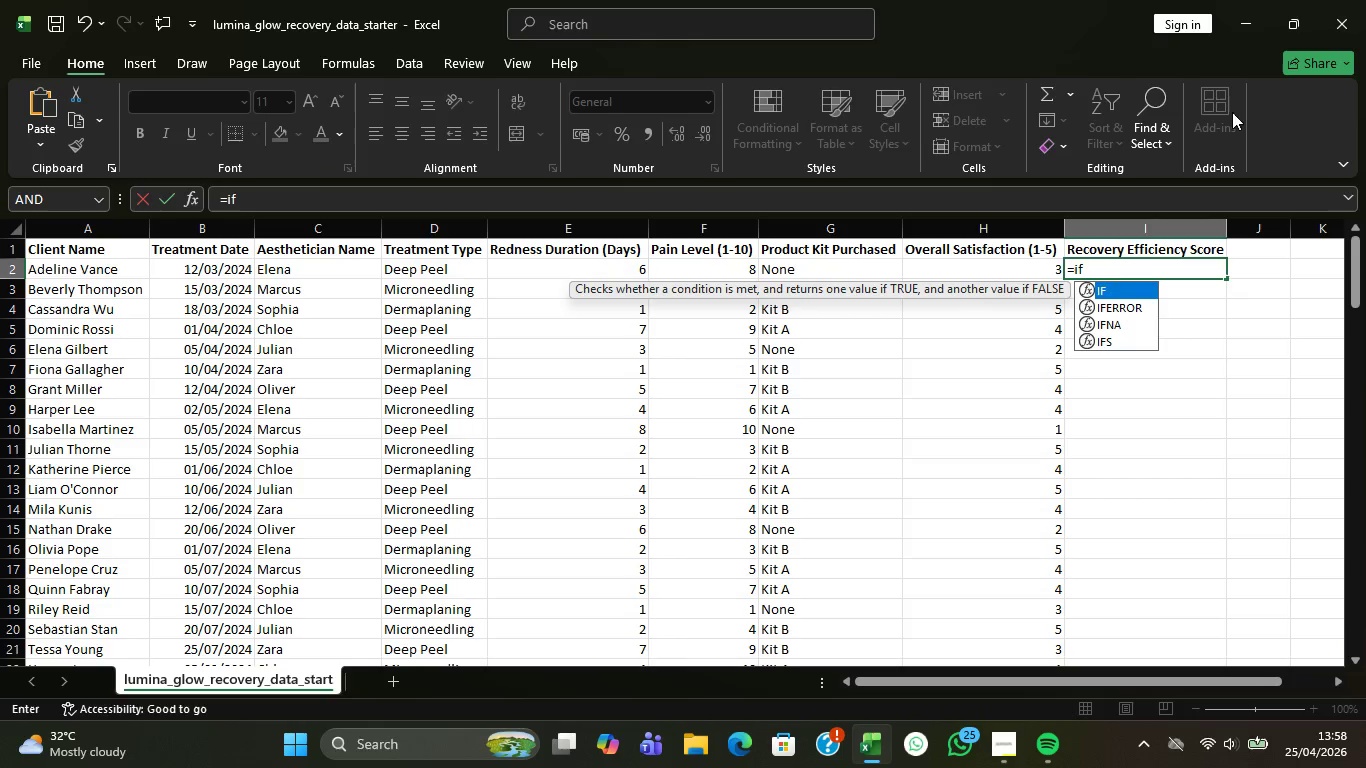 
wait(5.5)
 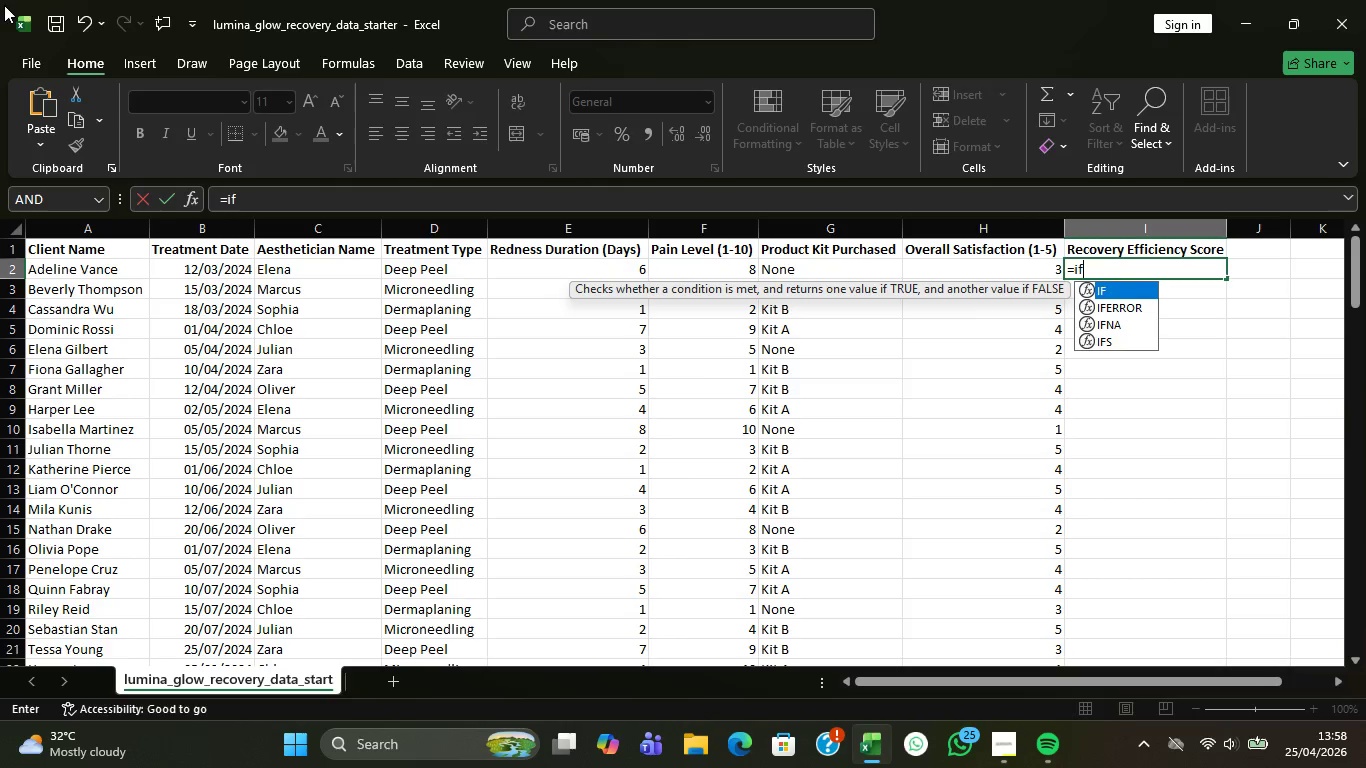 
double_click([1110, 288])
 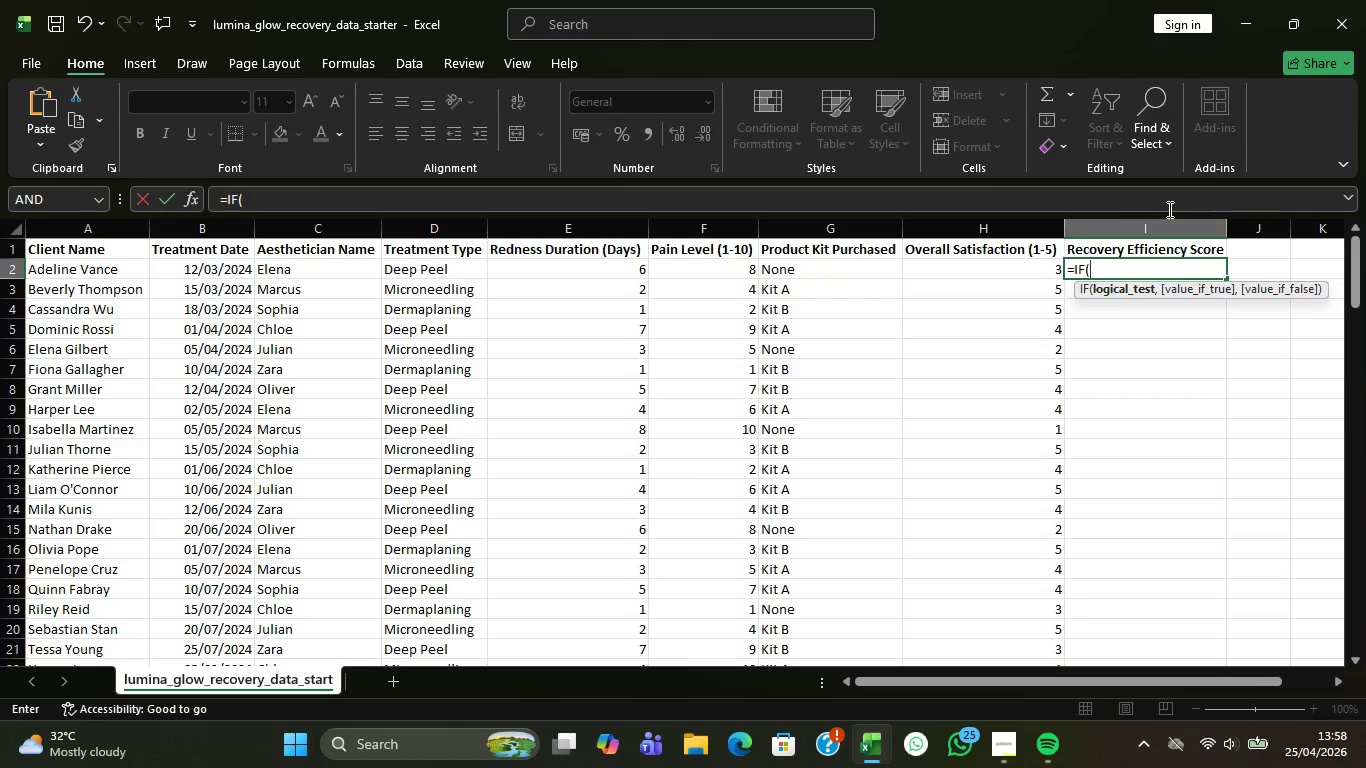 
type(or)